 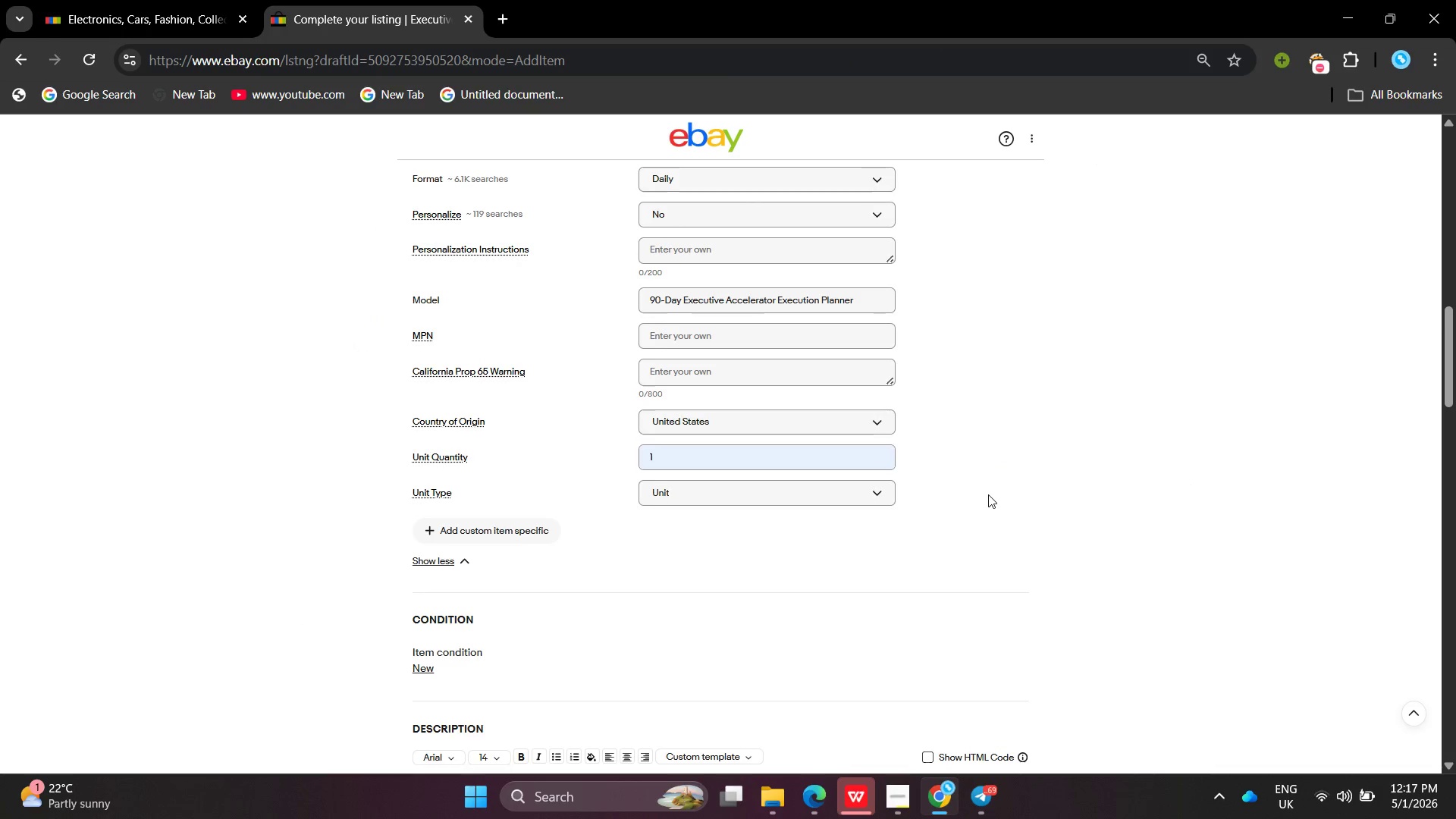 
left_click([501, 529])
 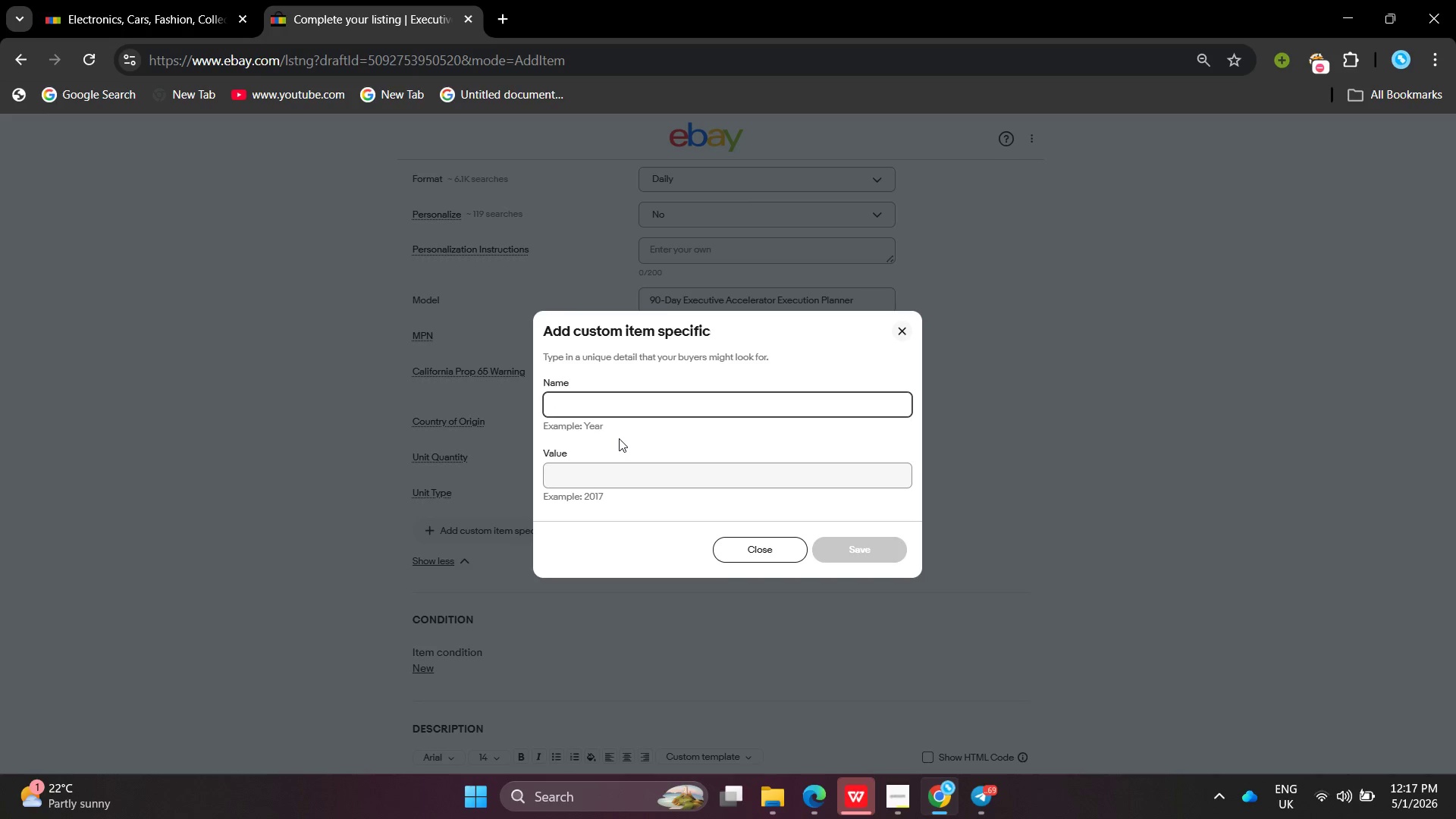 
type(Format)
 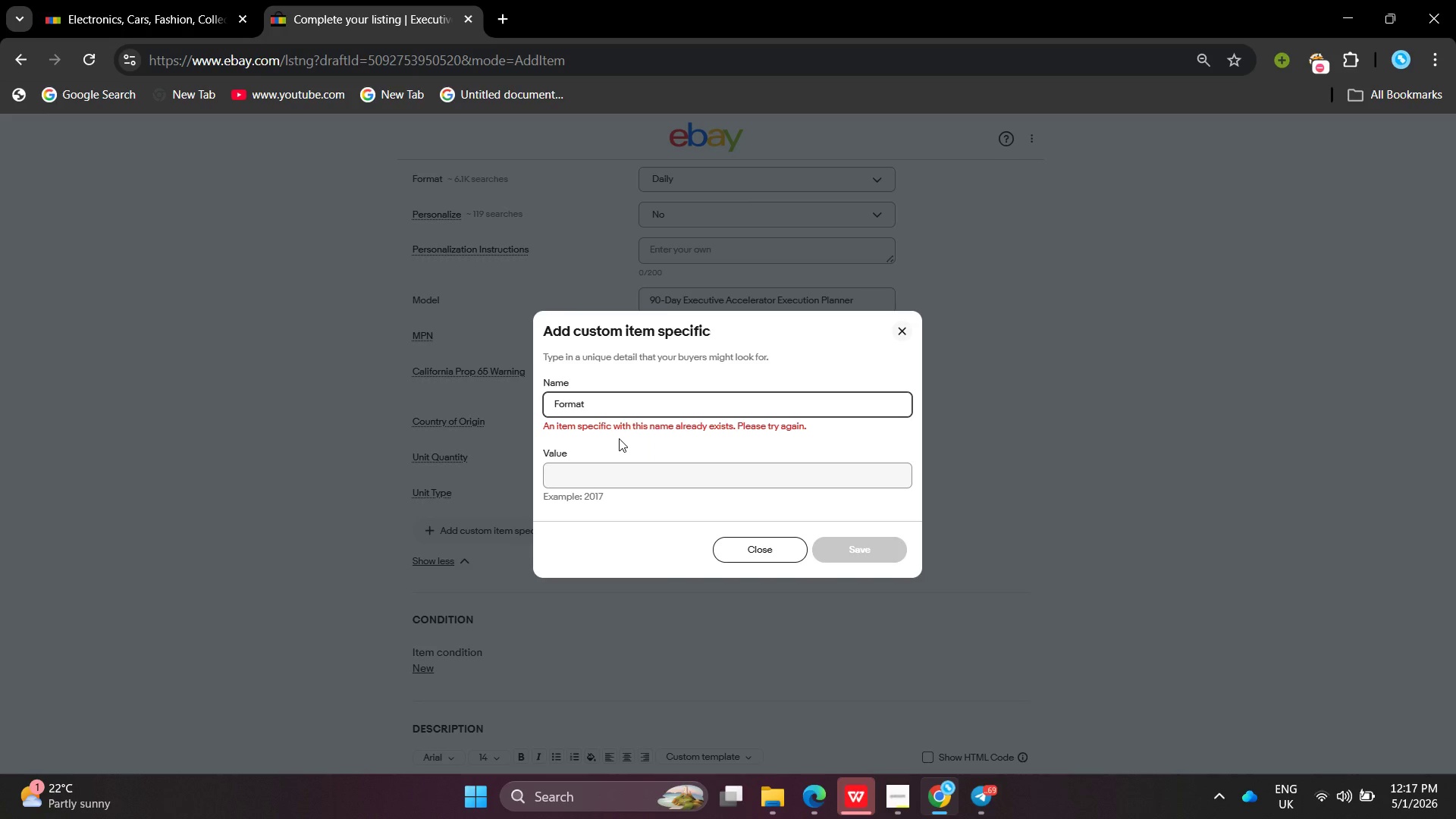 
hold_key(key=NumLock, duration=0.34)
 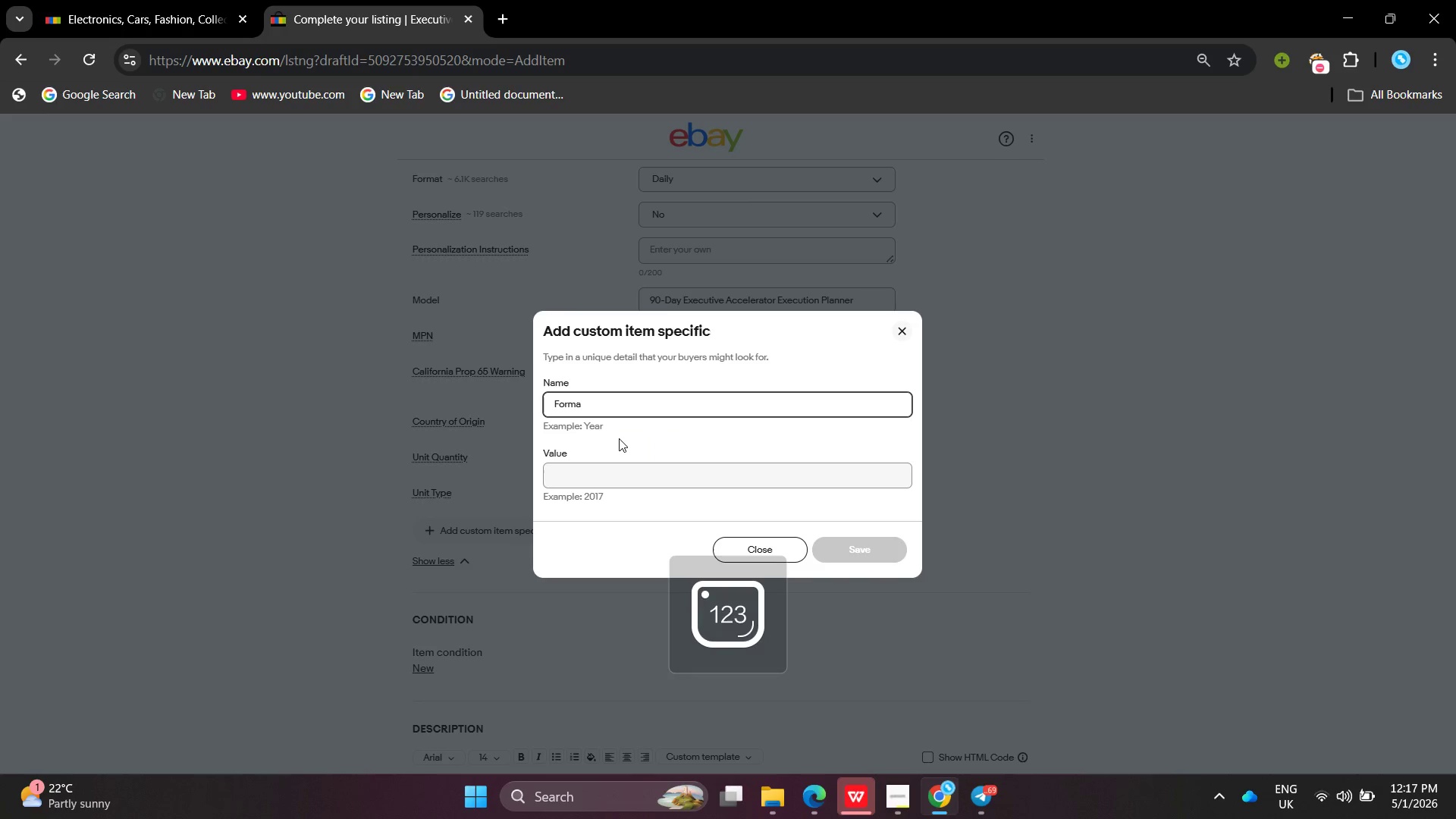 
hold_key(key=Backspace, duration=0.84)
 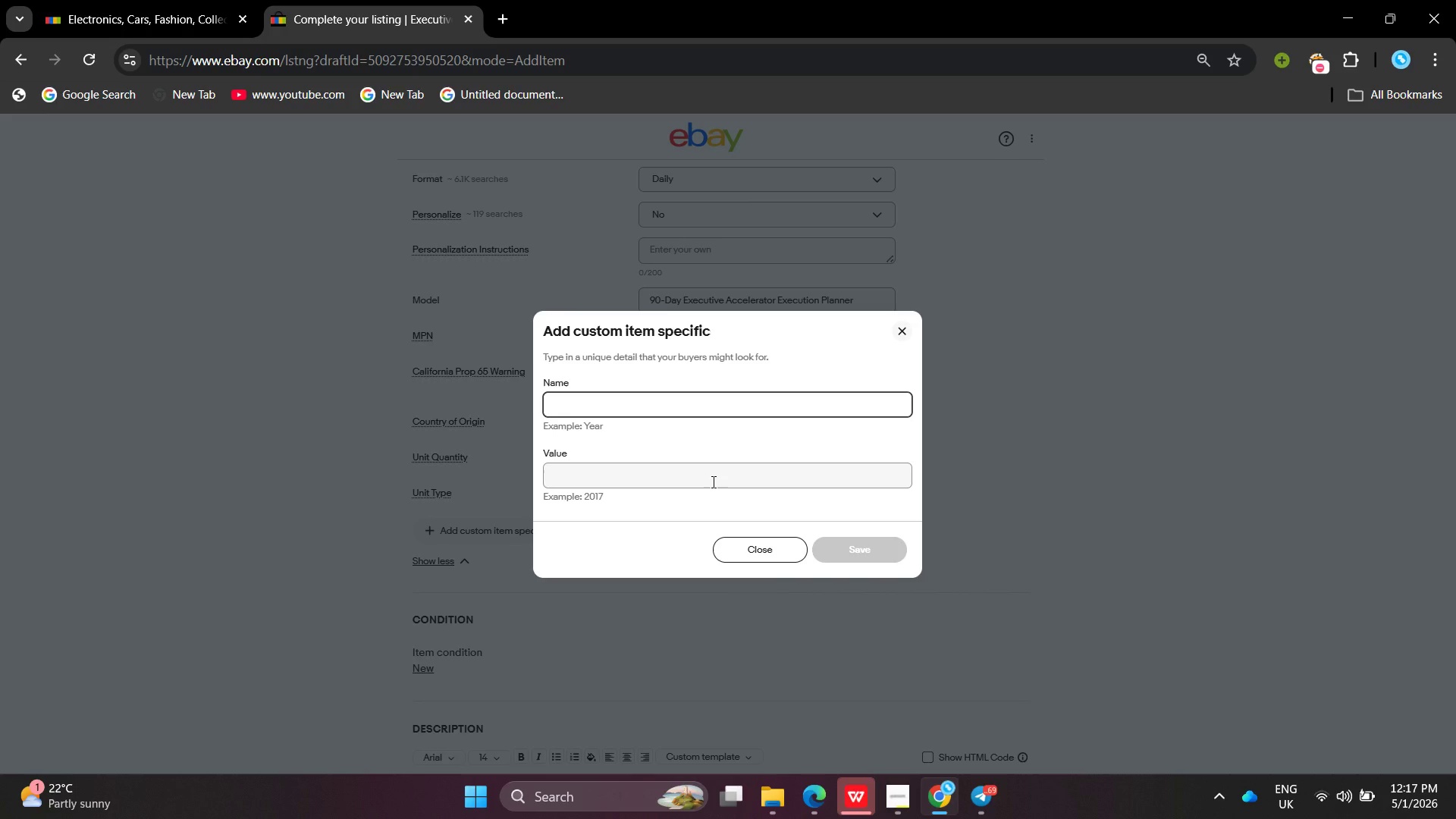 
hold_key(key=CapsLock, duration=1.39)
 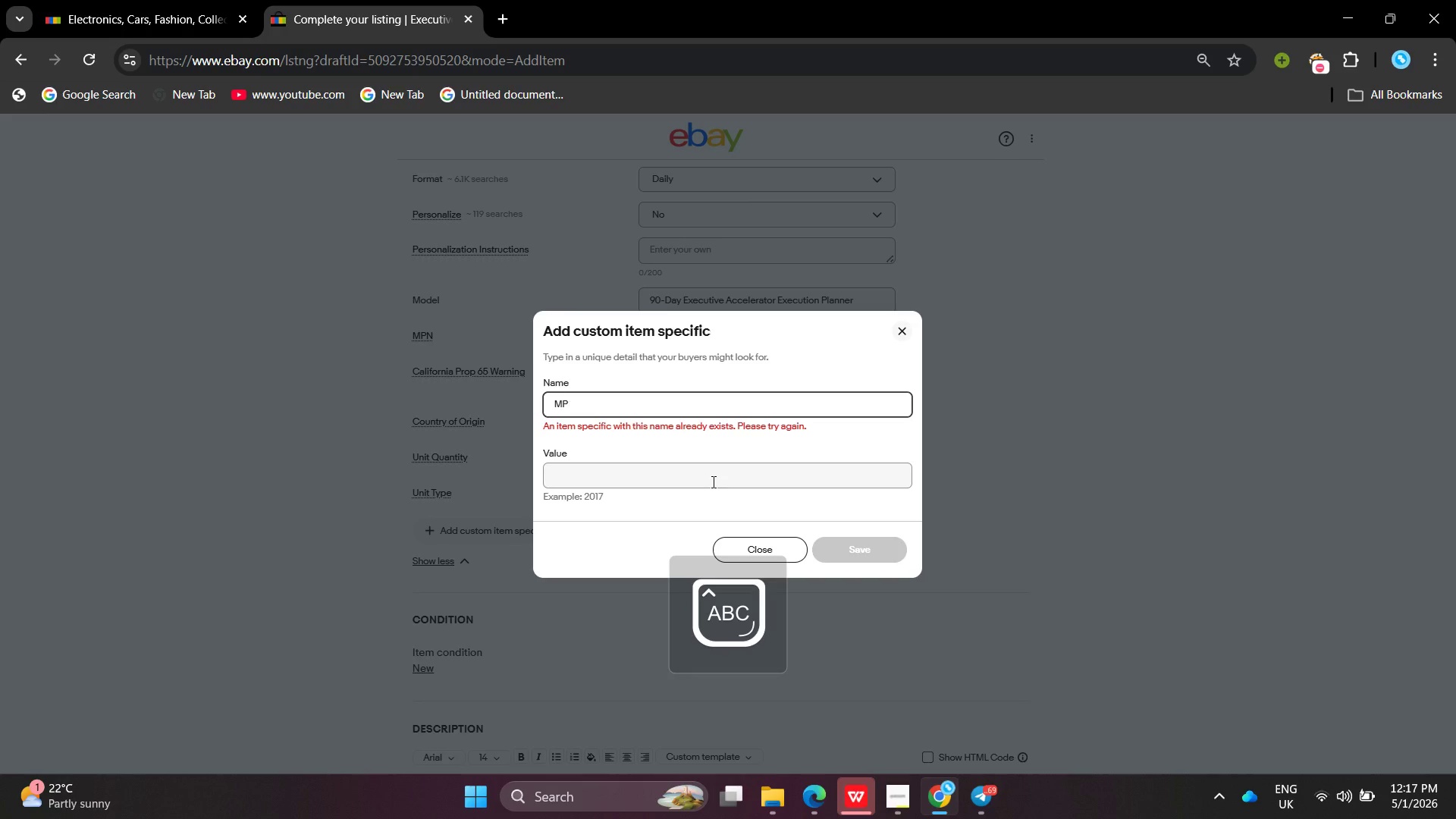 
type(MPN)
 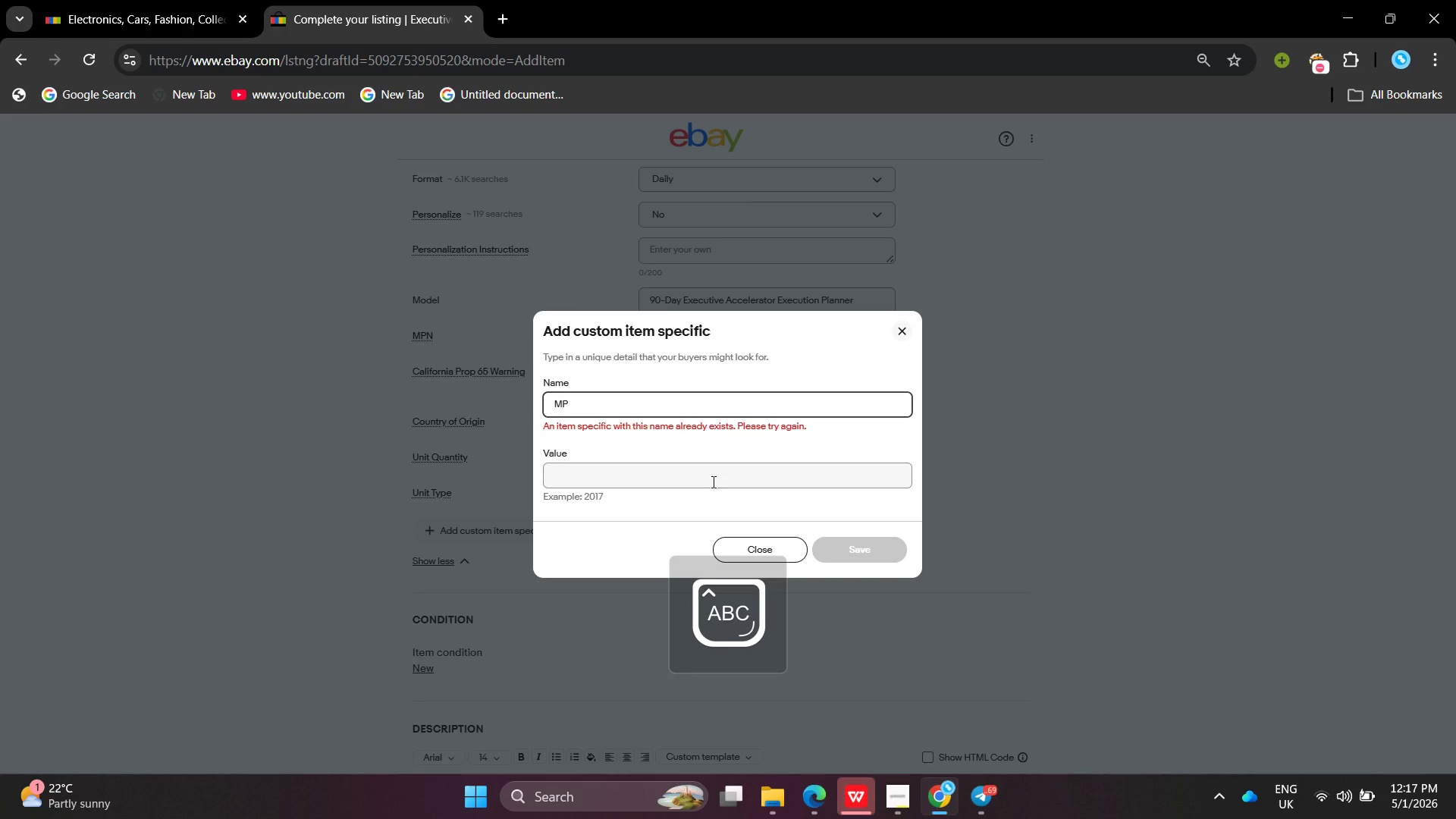 
hold_key(key=Backspace, duration=0.8)
 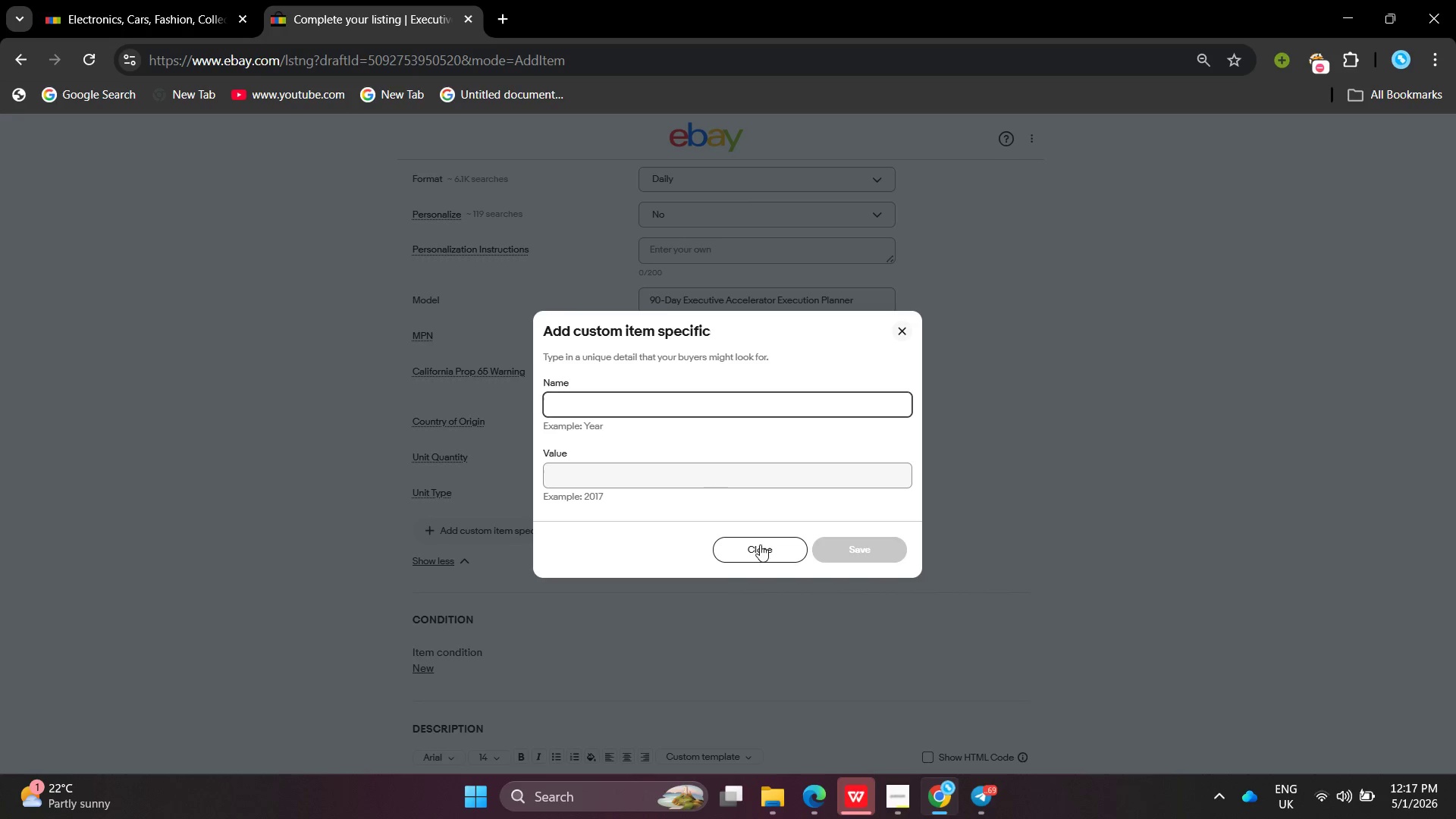 
left_click([762, 548])
 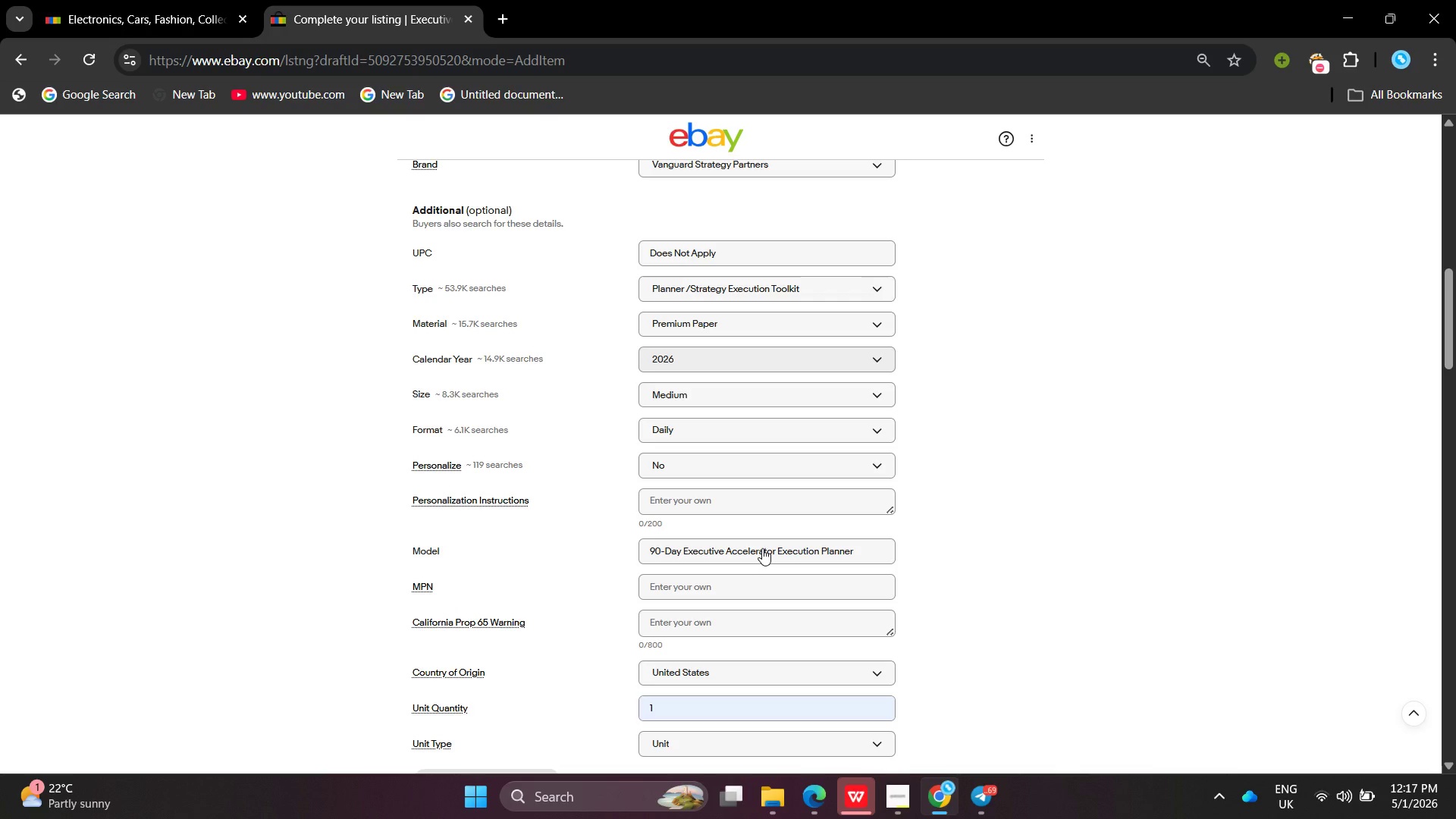 
left_click([738, 591])
 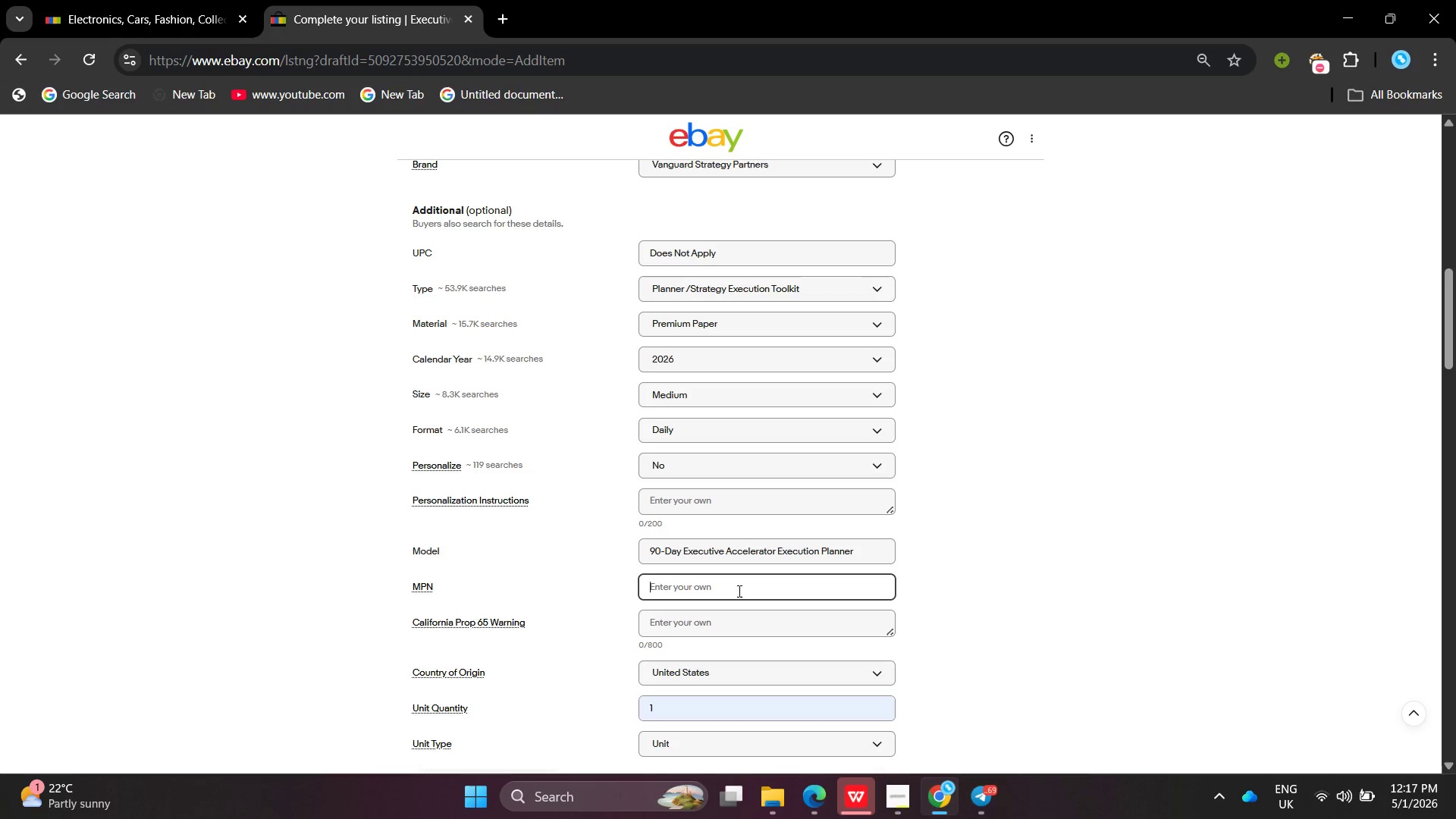 
type(V)
key(Backspace)
type(vsp-kit-001)
 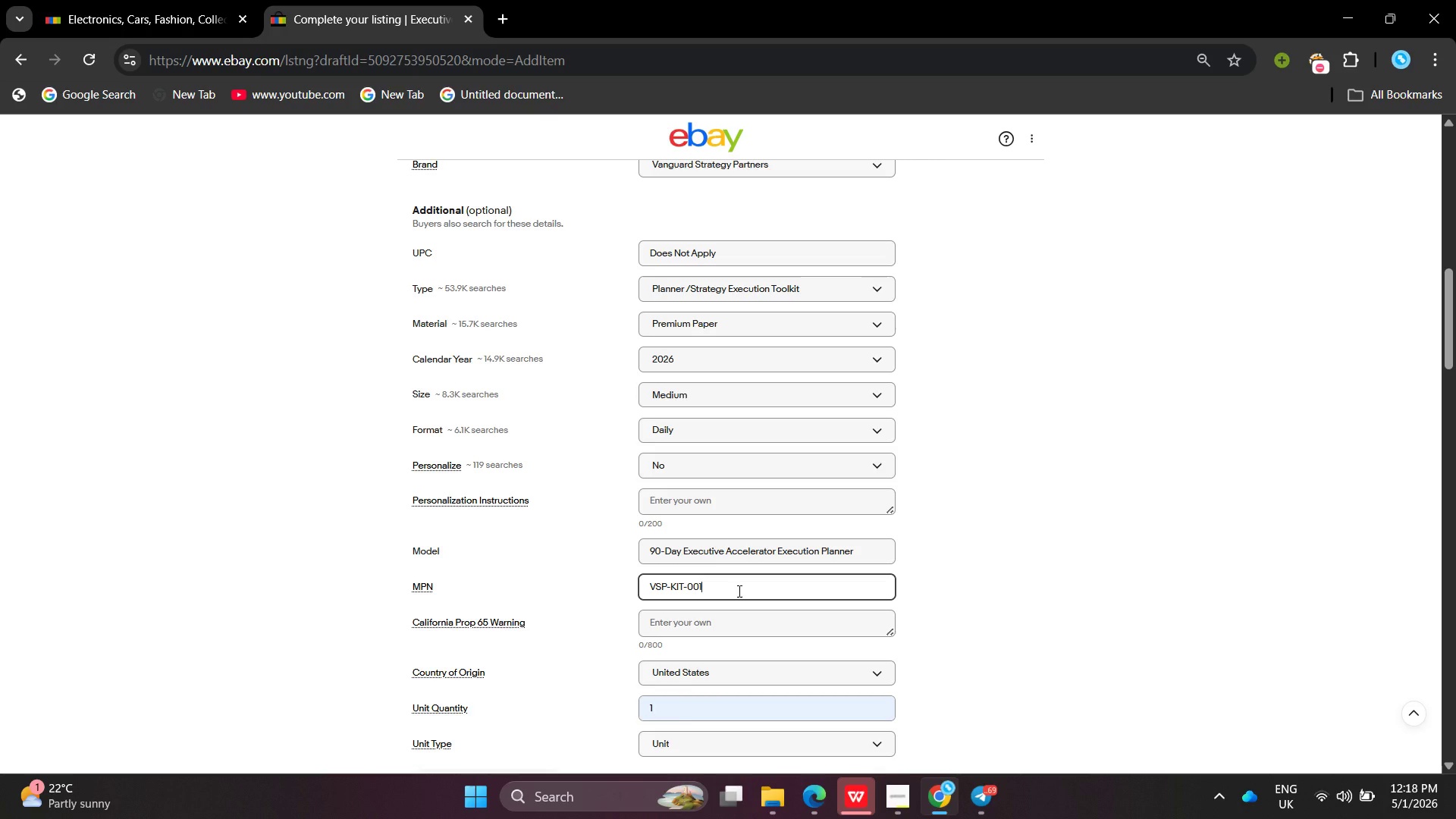 
key(Enter)
 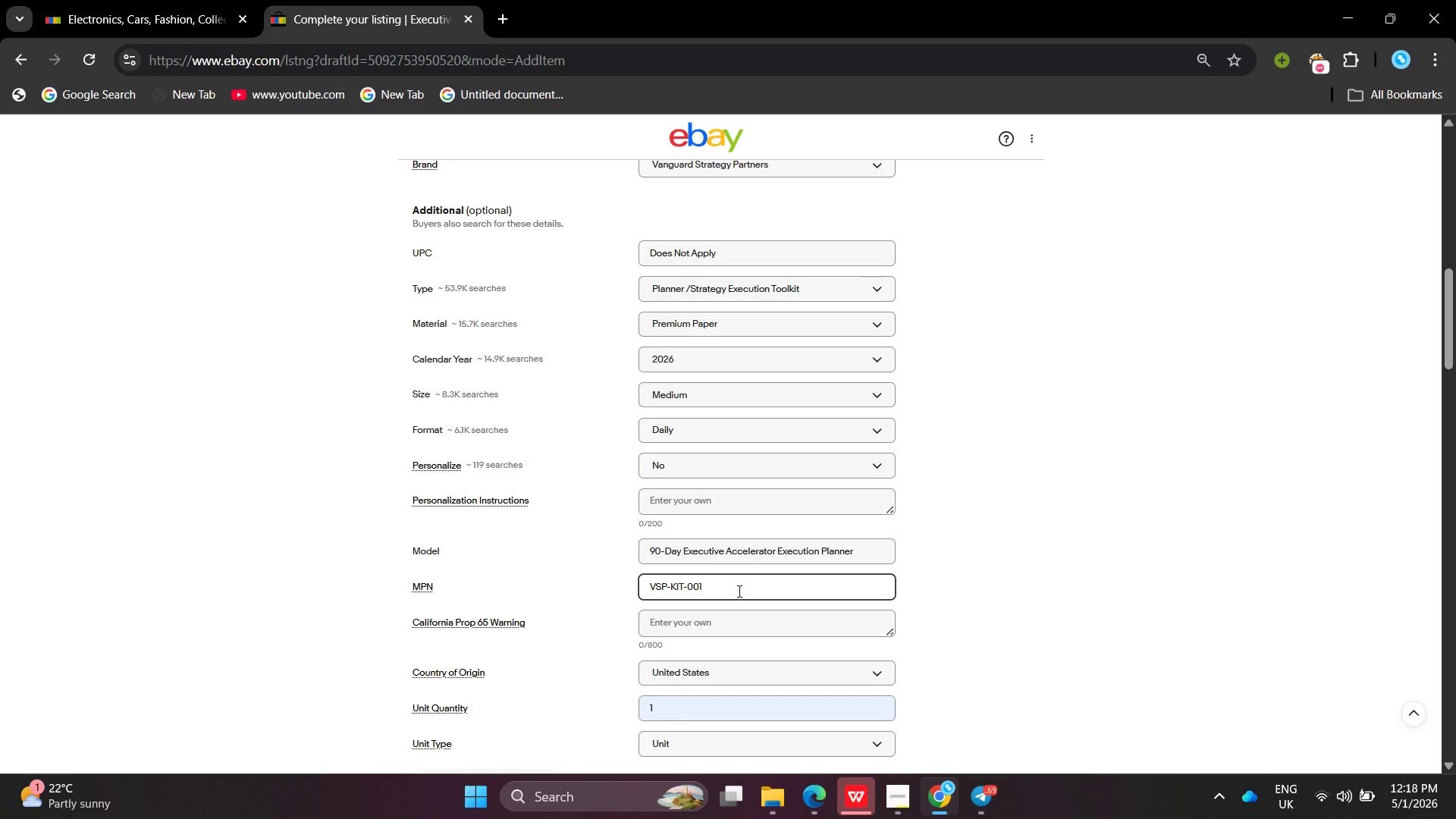 
key(CapsLock)
 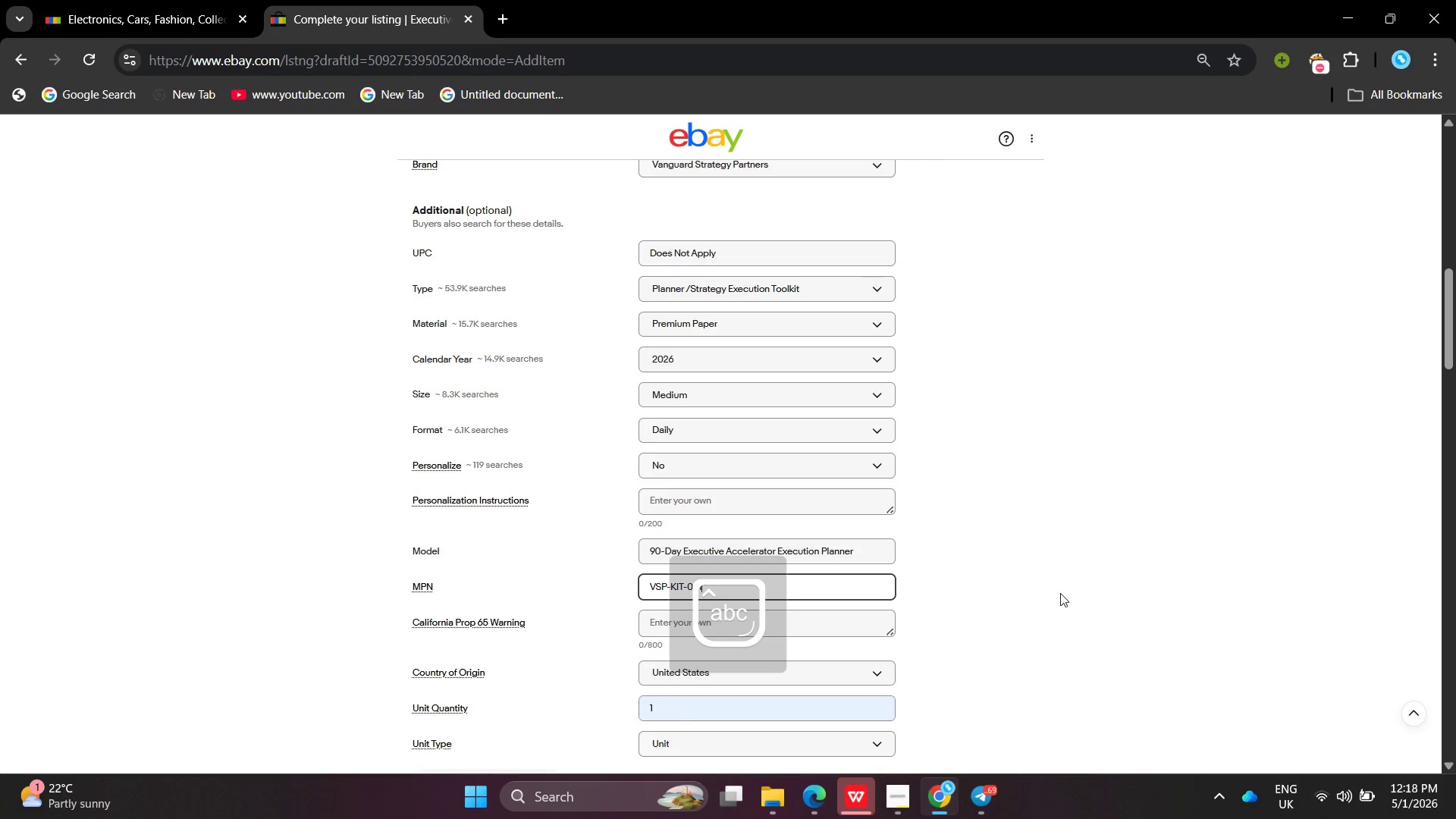 
left_click([1060, 593])
 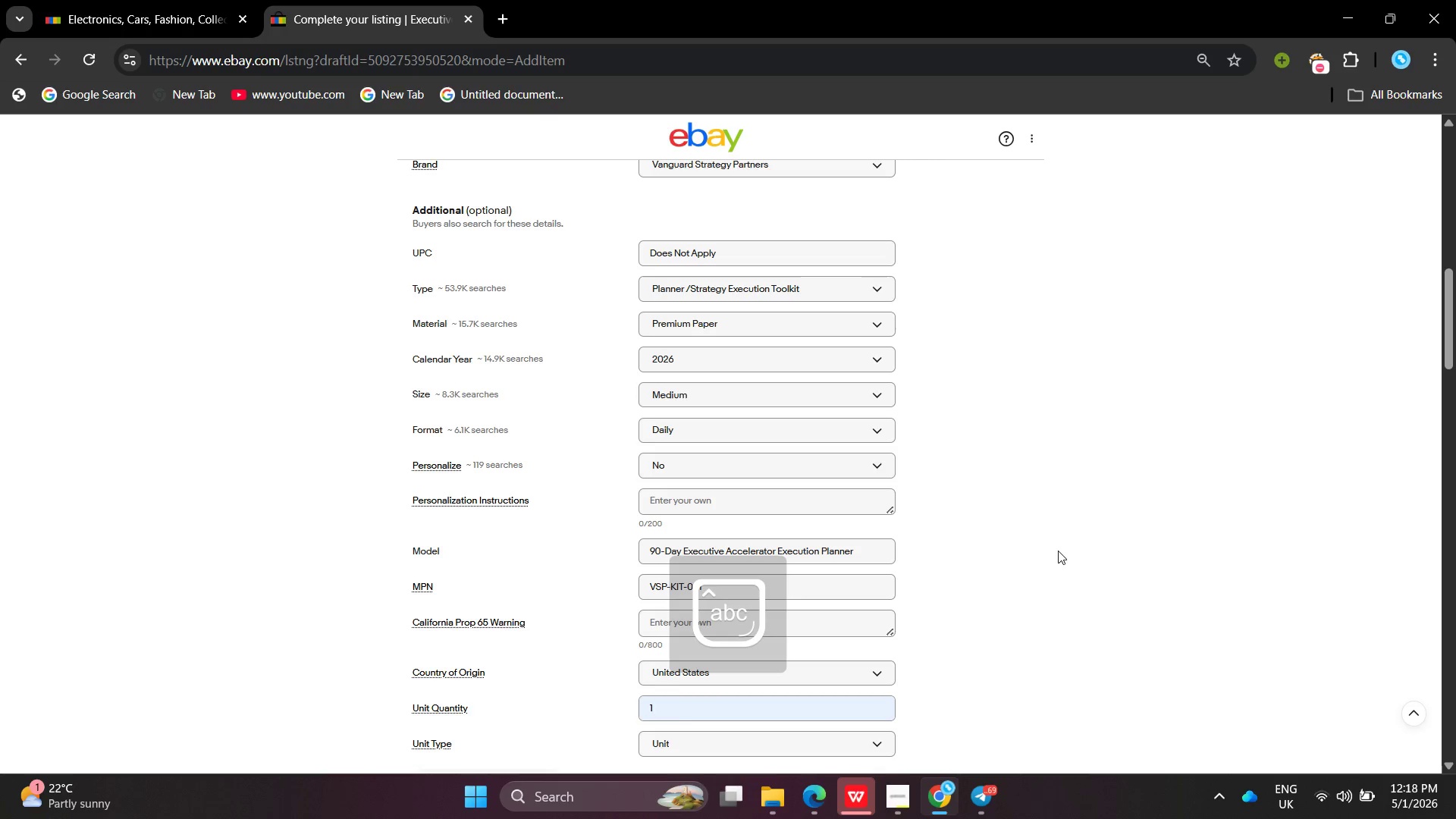 
left_click([1058, 551])
 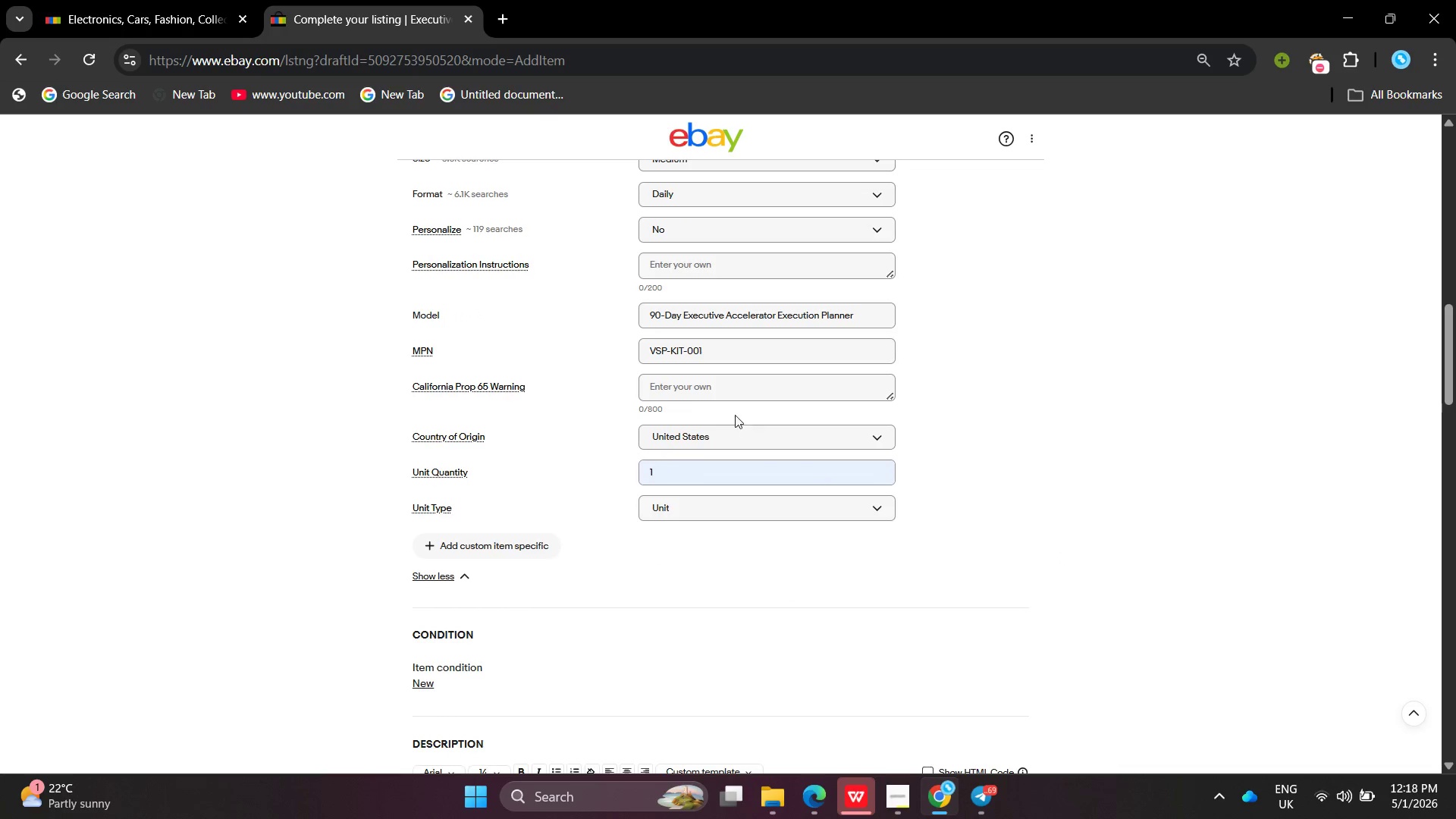 
left_click([701, 394])
 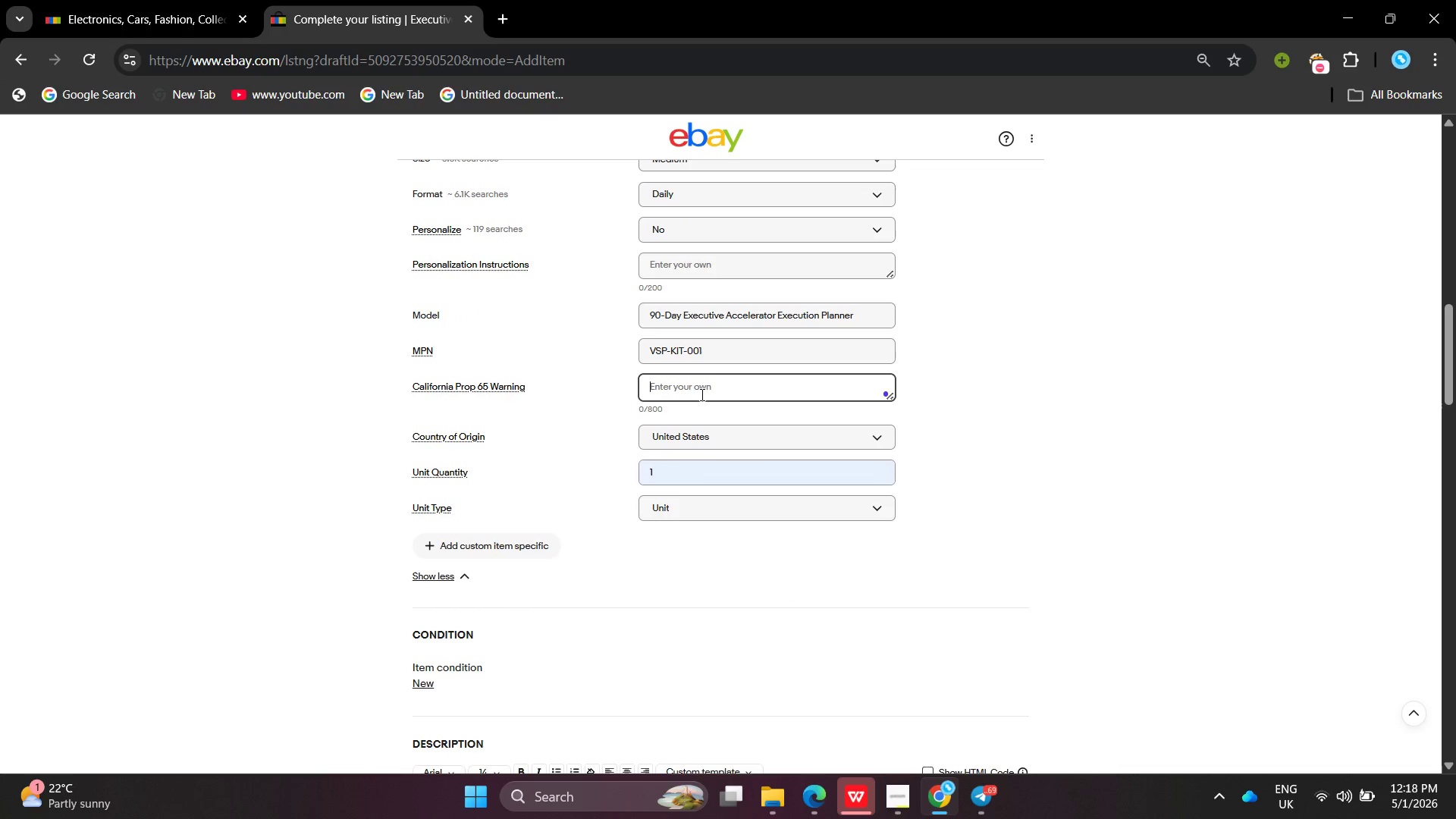 
type(Doesnot ap)
key(Backspace)
key(Backspace)
key(Backspace)
key(Backspace)
key(Backspace)
key(Backspace)
type(`t )
key(Backspace)
key(Backspace)
key(Backspace)
type( not apply)
 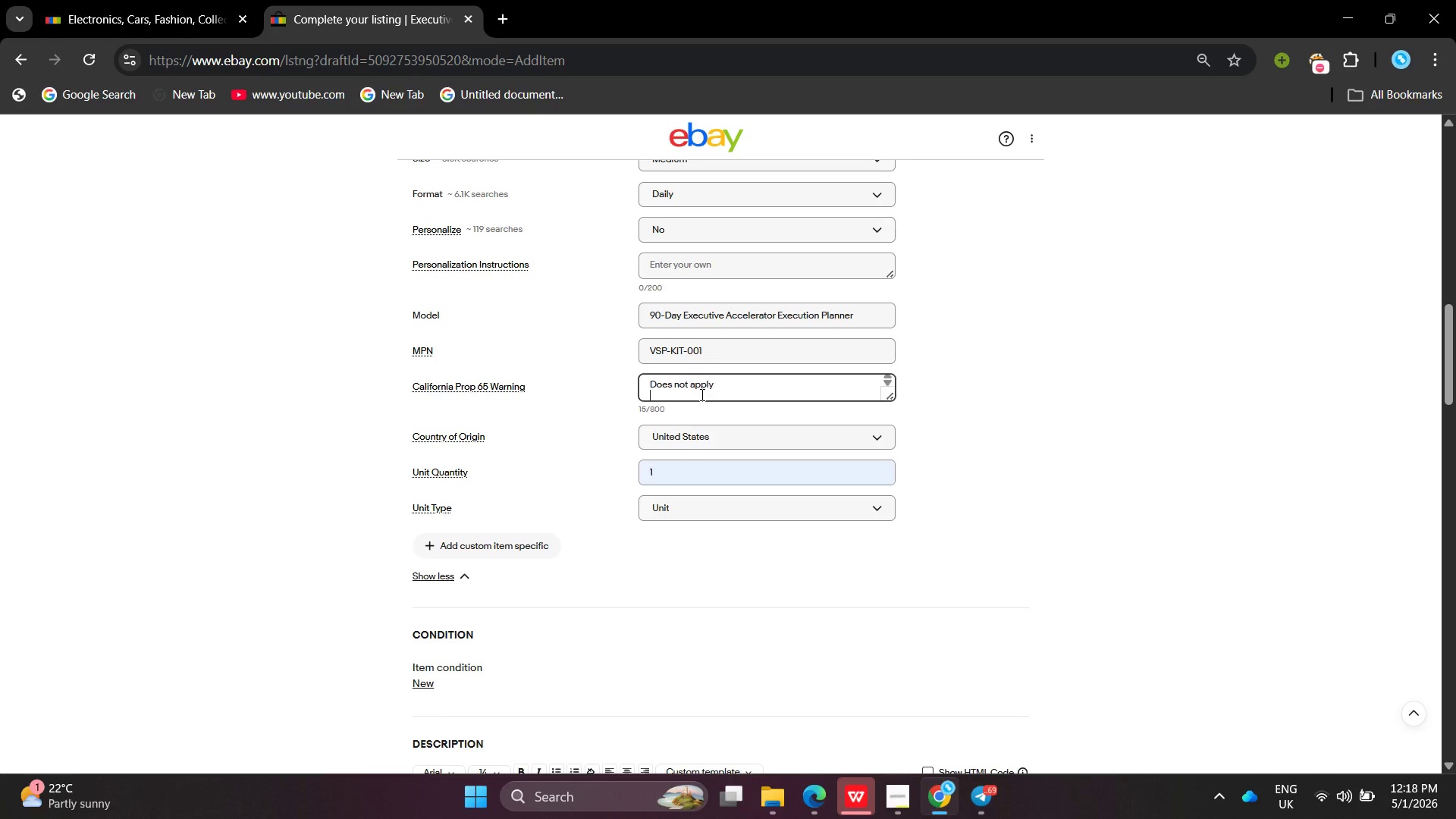 
key(Enter)
 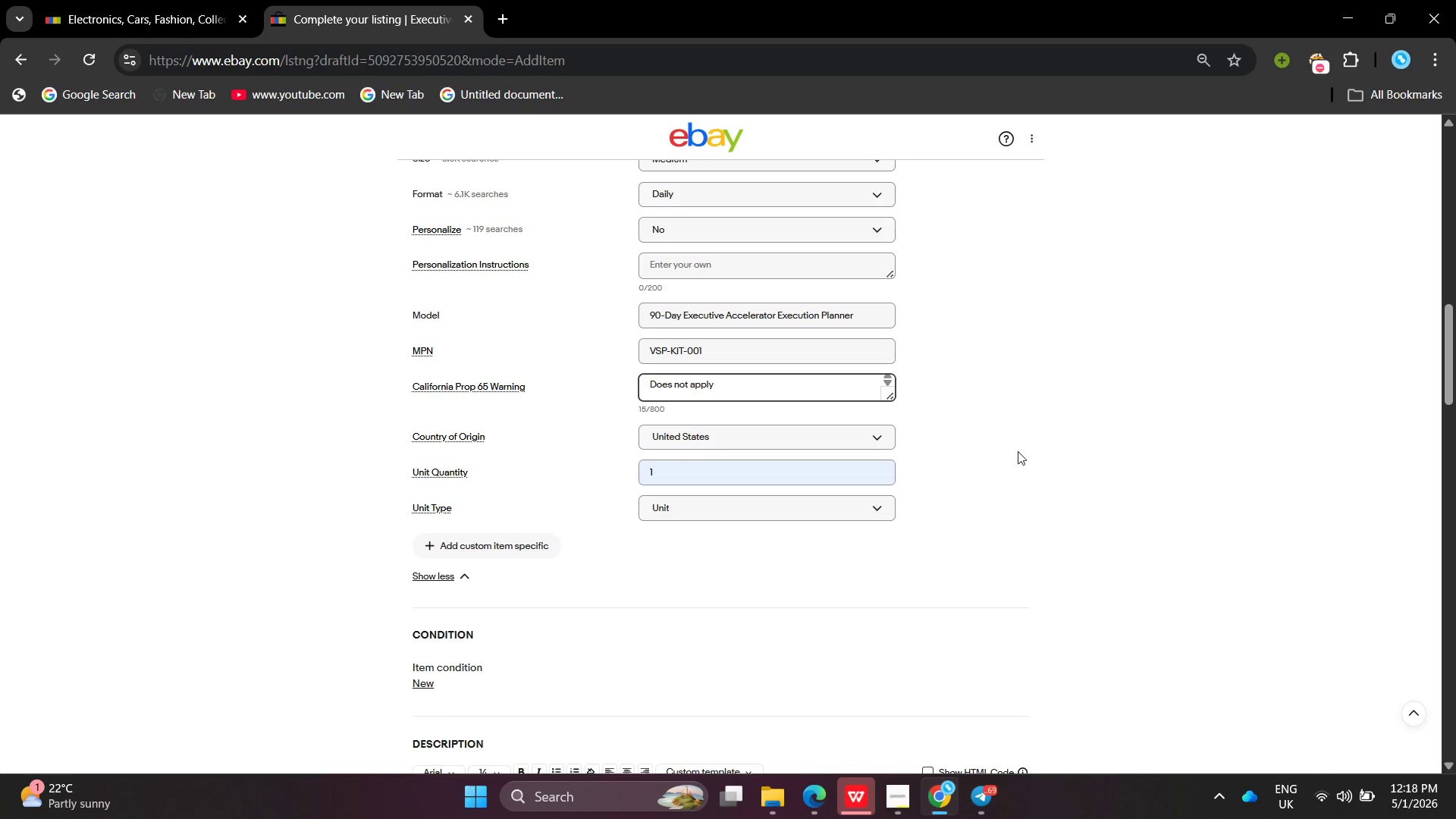 
left_click([1018, 451])
 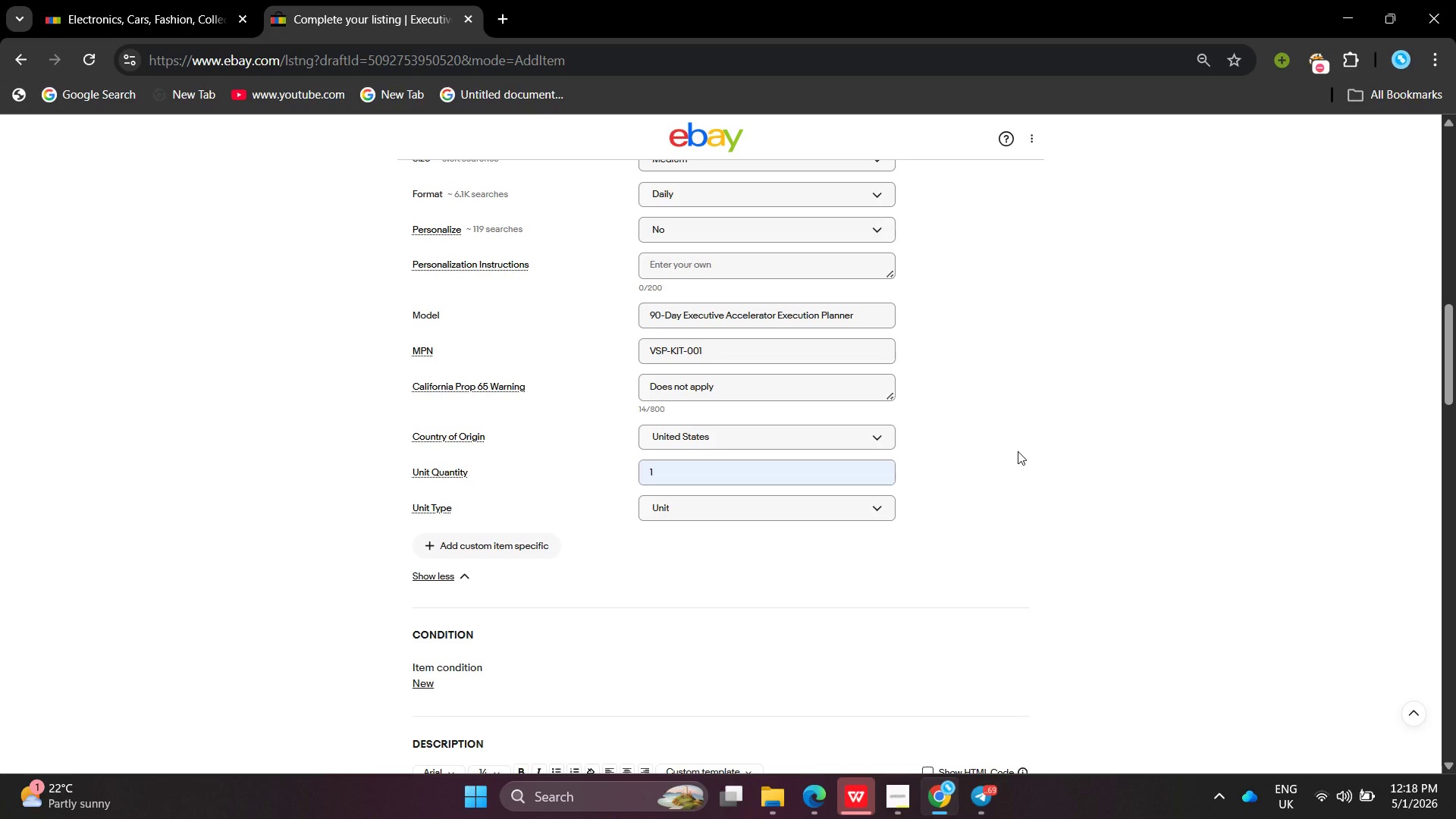 
wait(34.05)
 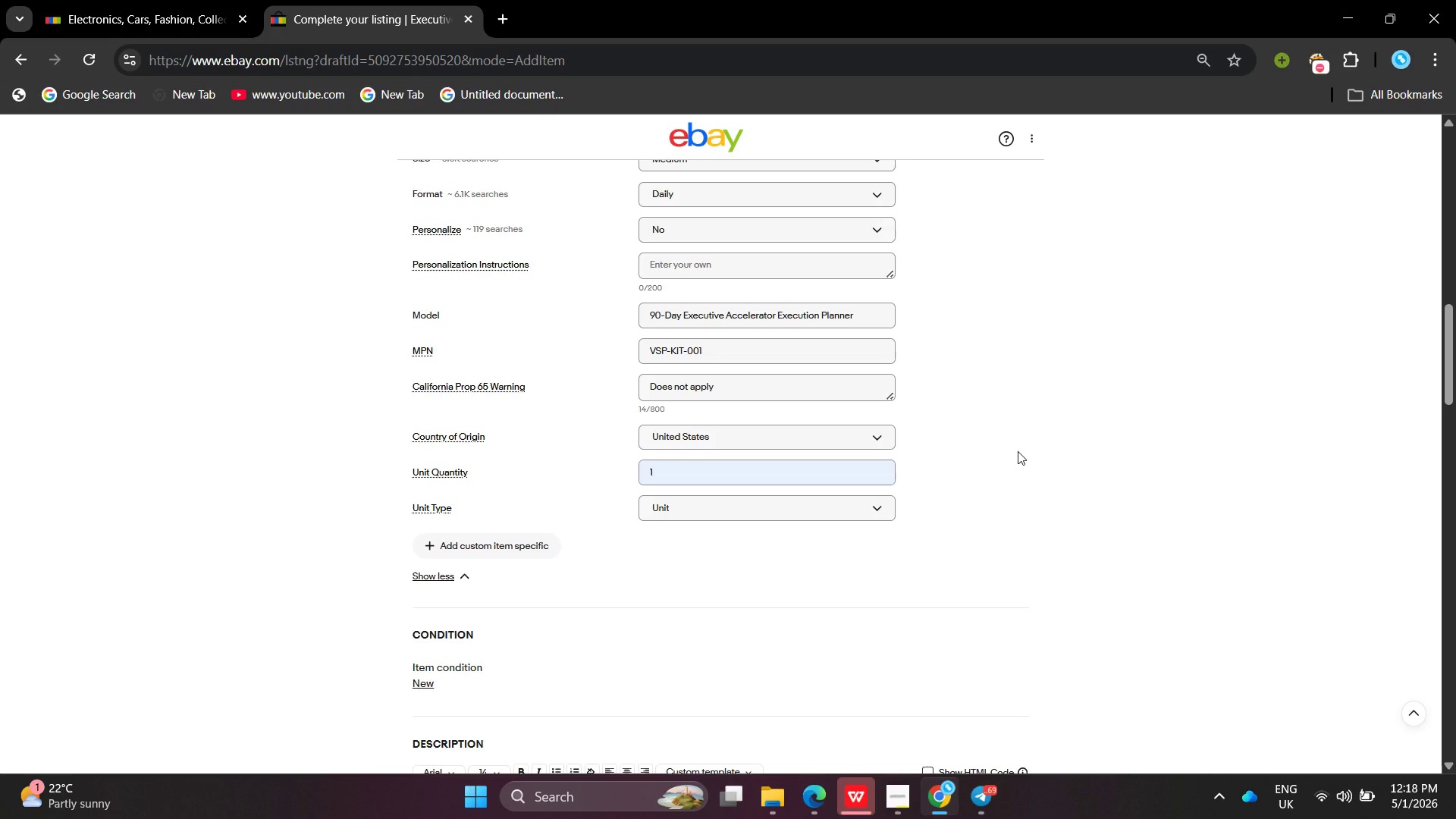 
left_click([537, 545])
 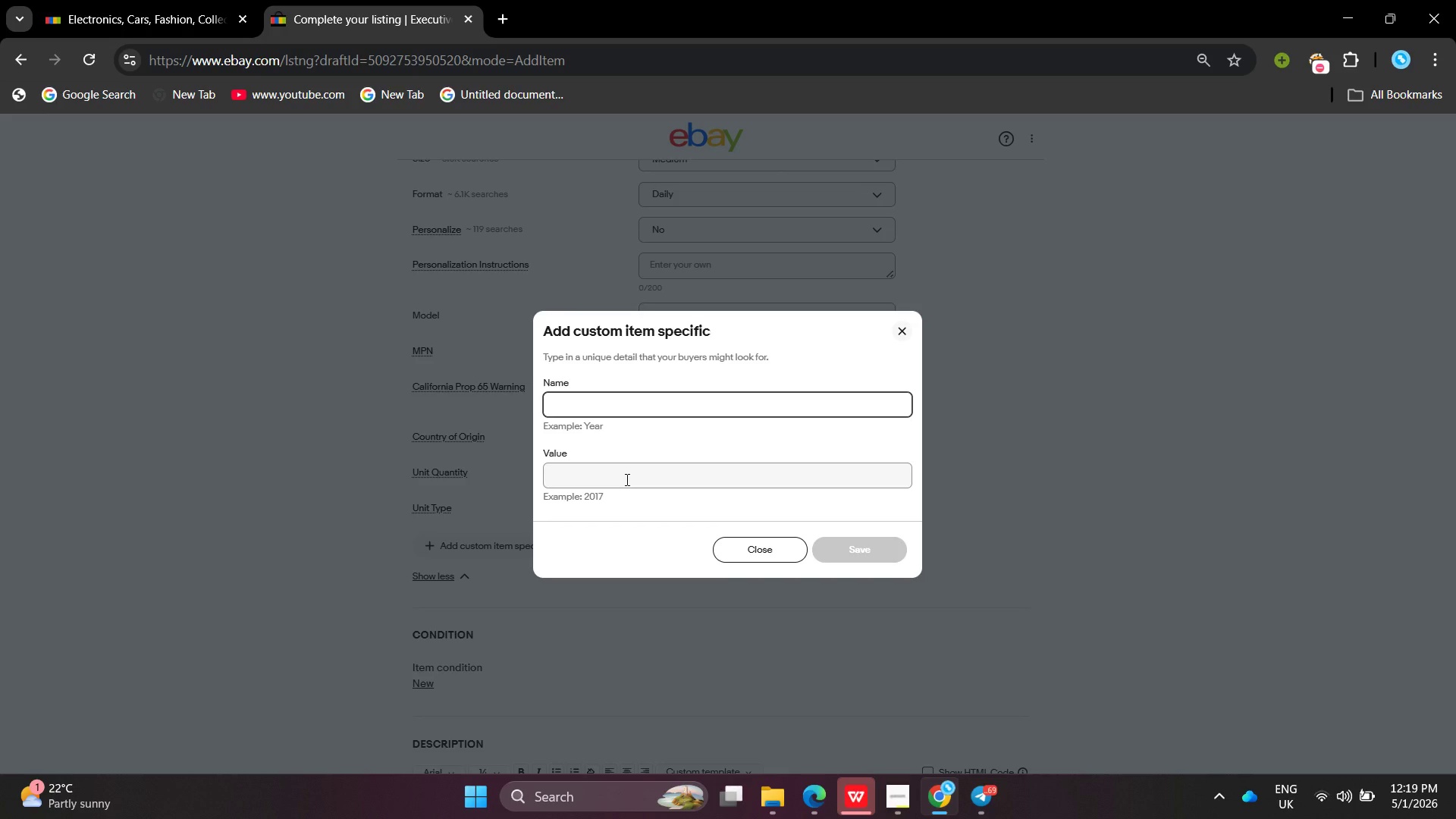 
type(Theme)
 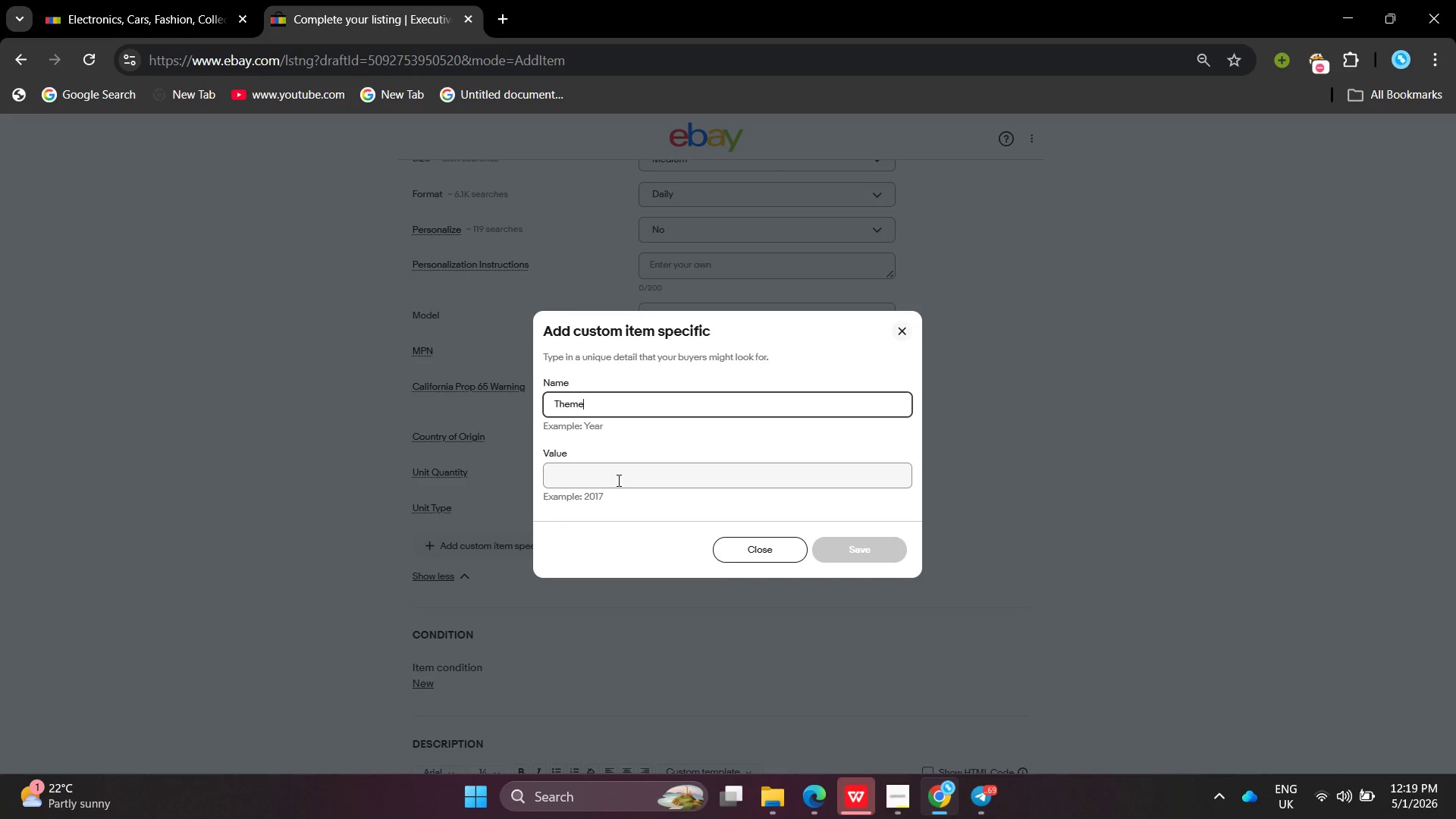 
left_click([617, 480])
 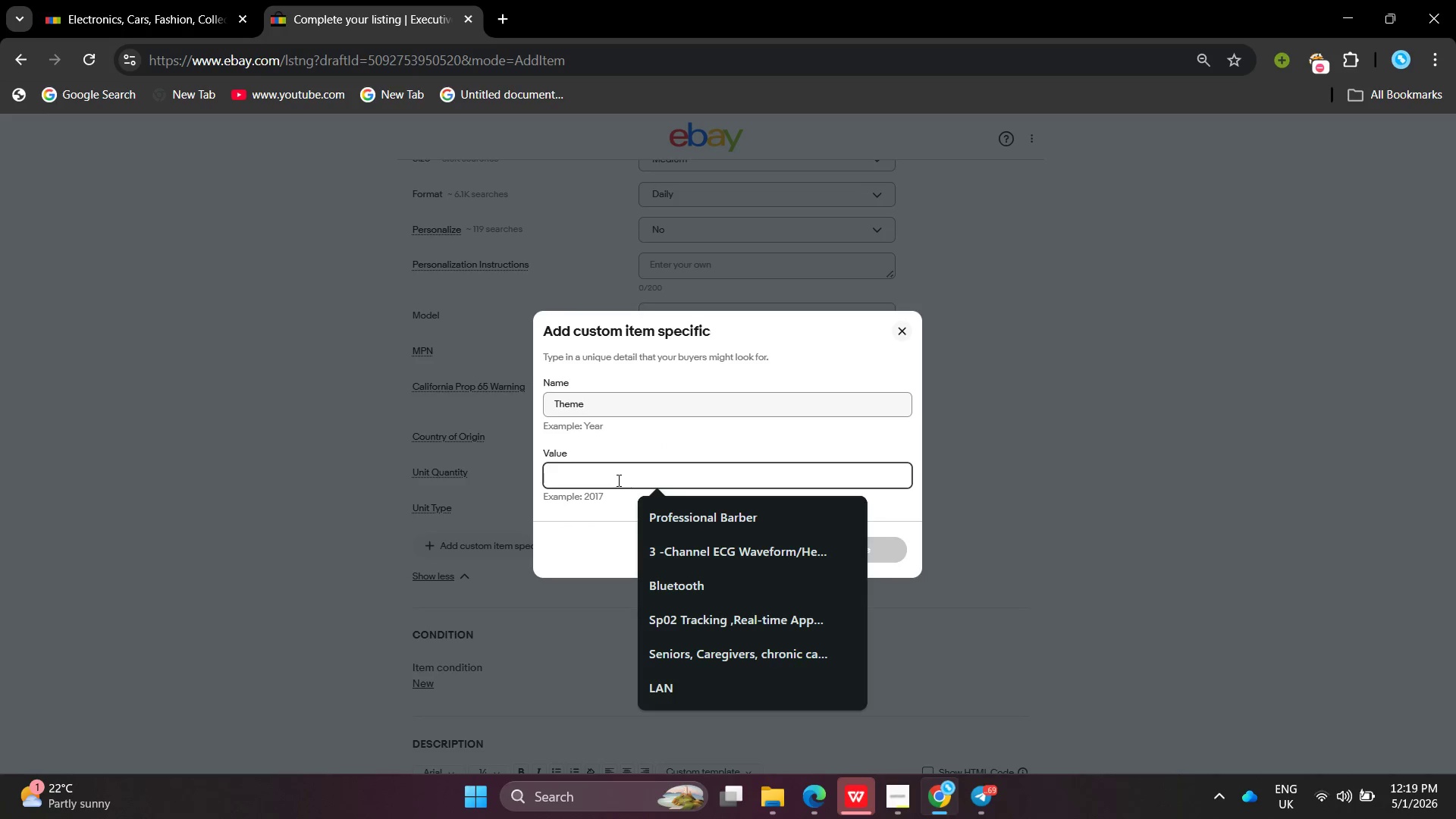 
type(Strategy Execution , Leadership Growth , Business Planning )
 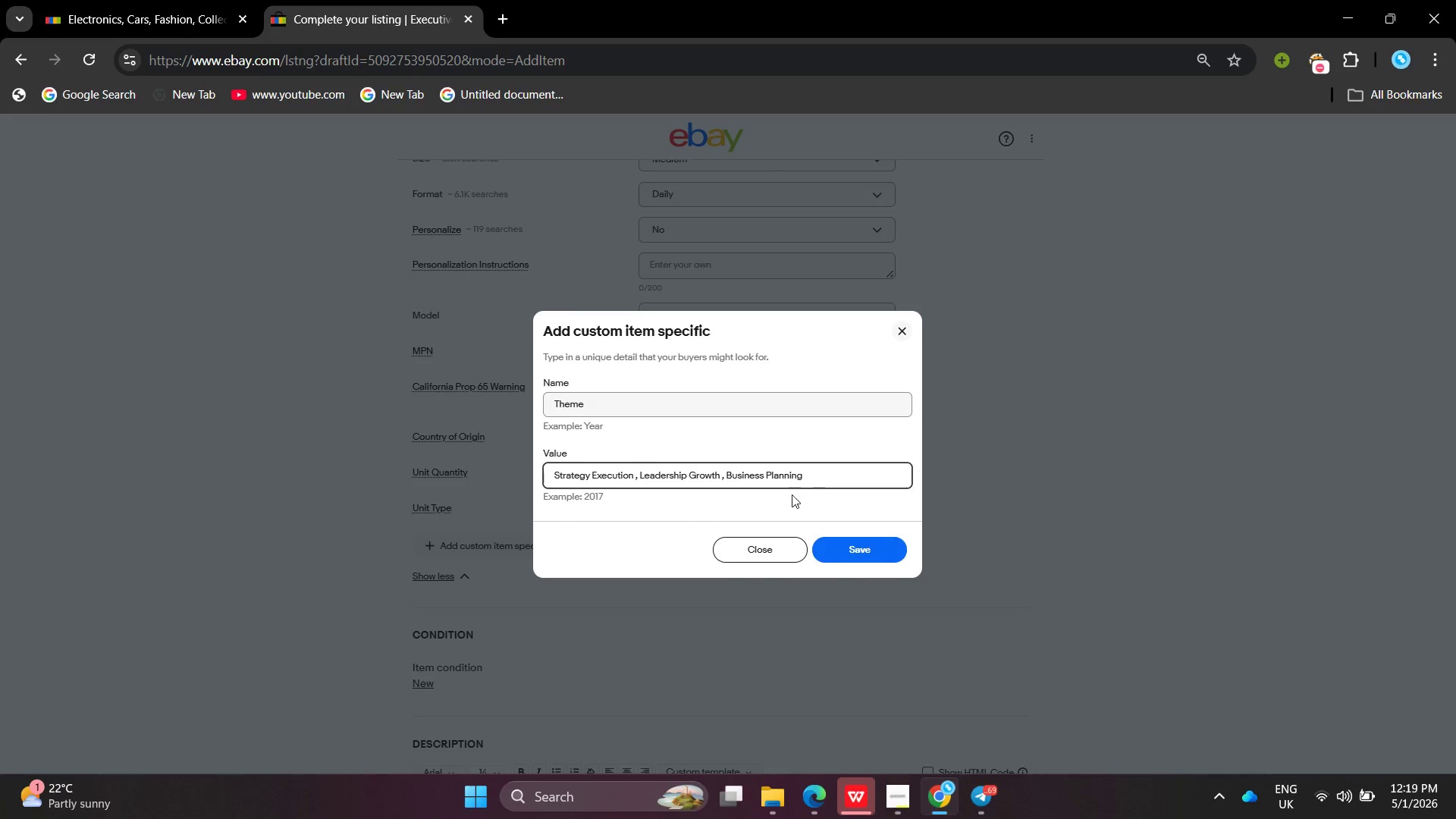 
left_click([876, 548])
 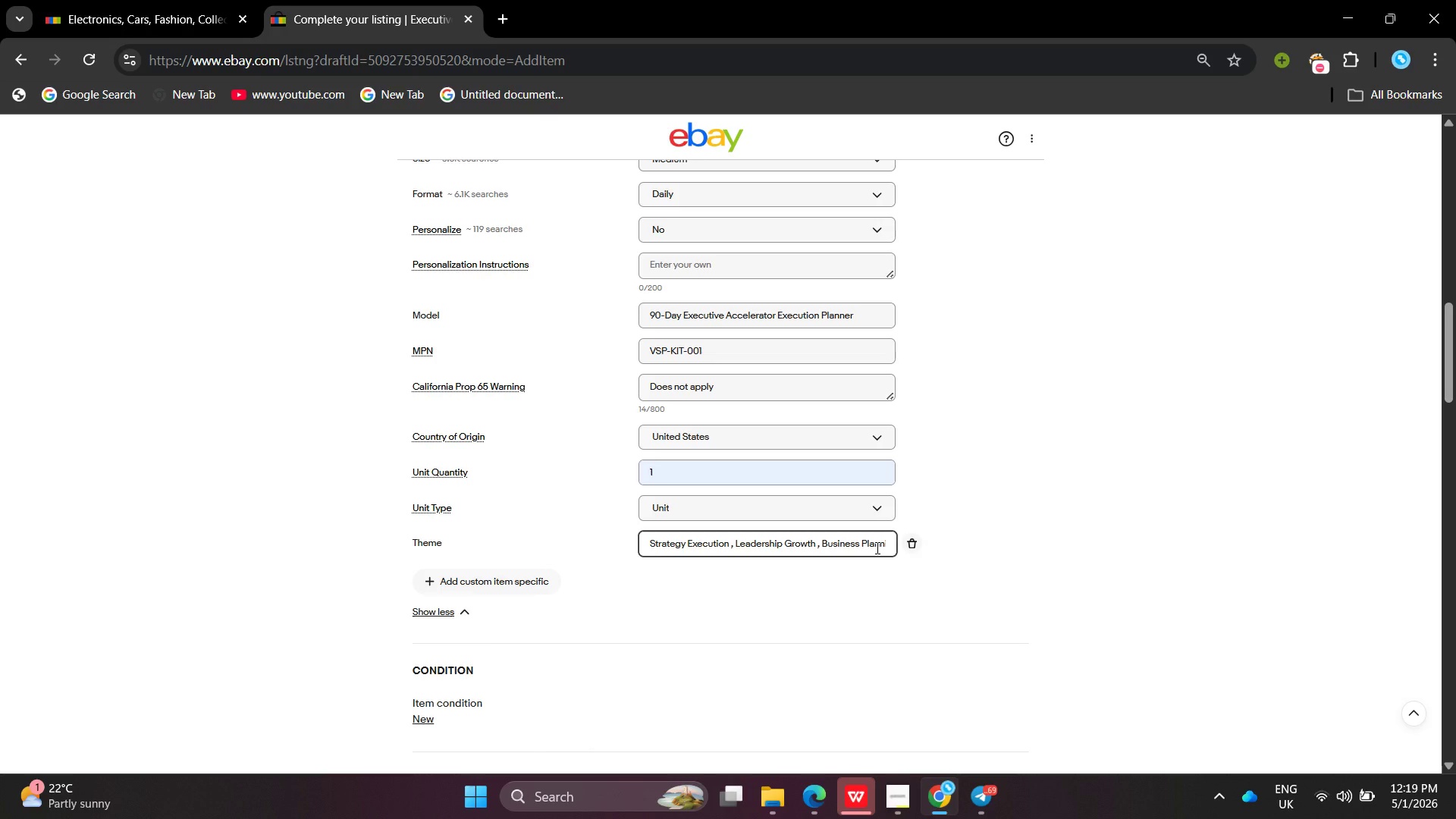 
wait(7.0)
 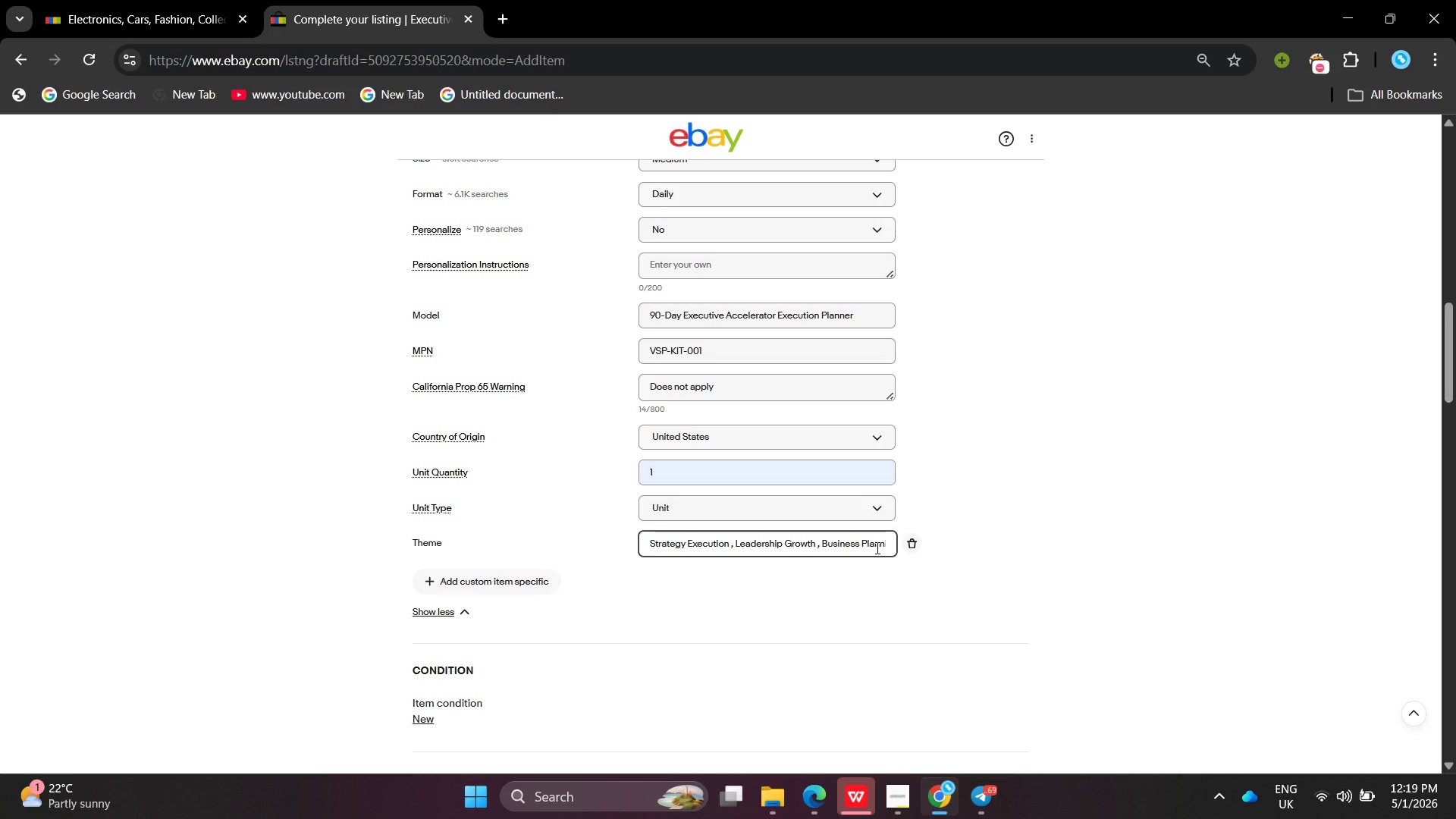 
left_click([493, 583])
 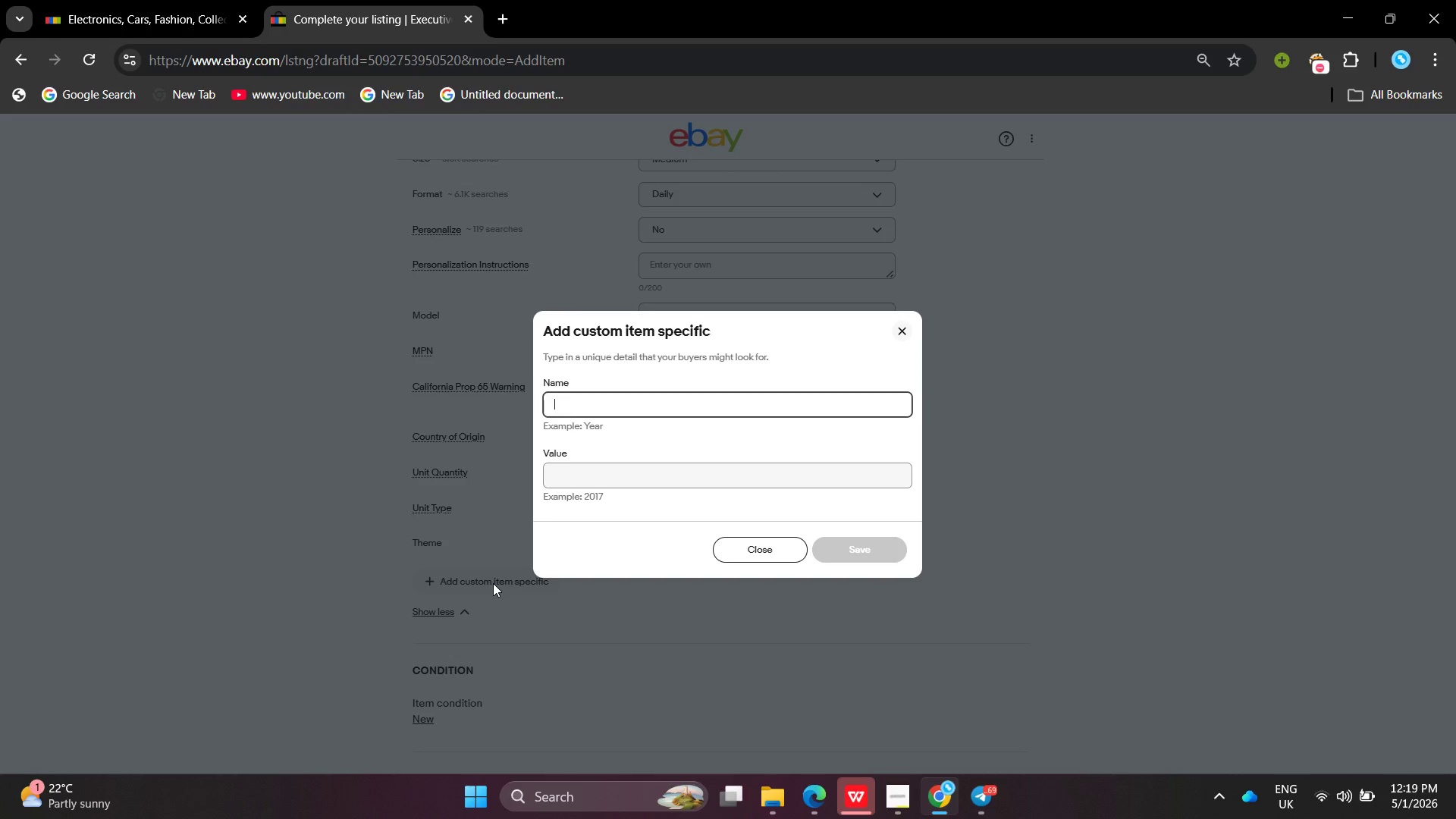 
type(Department )
 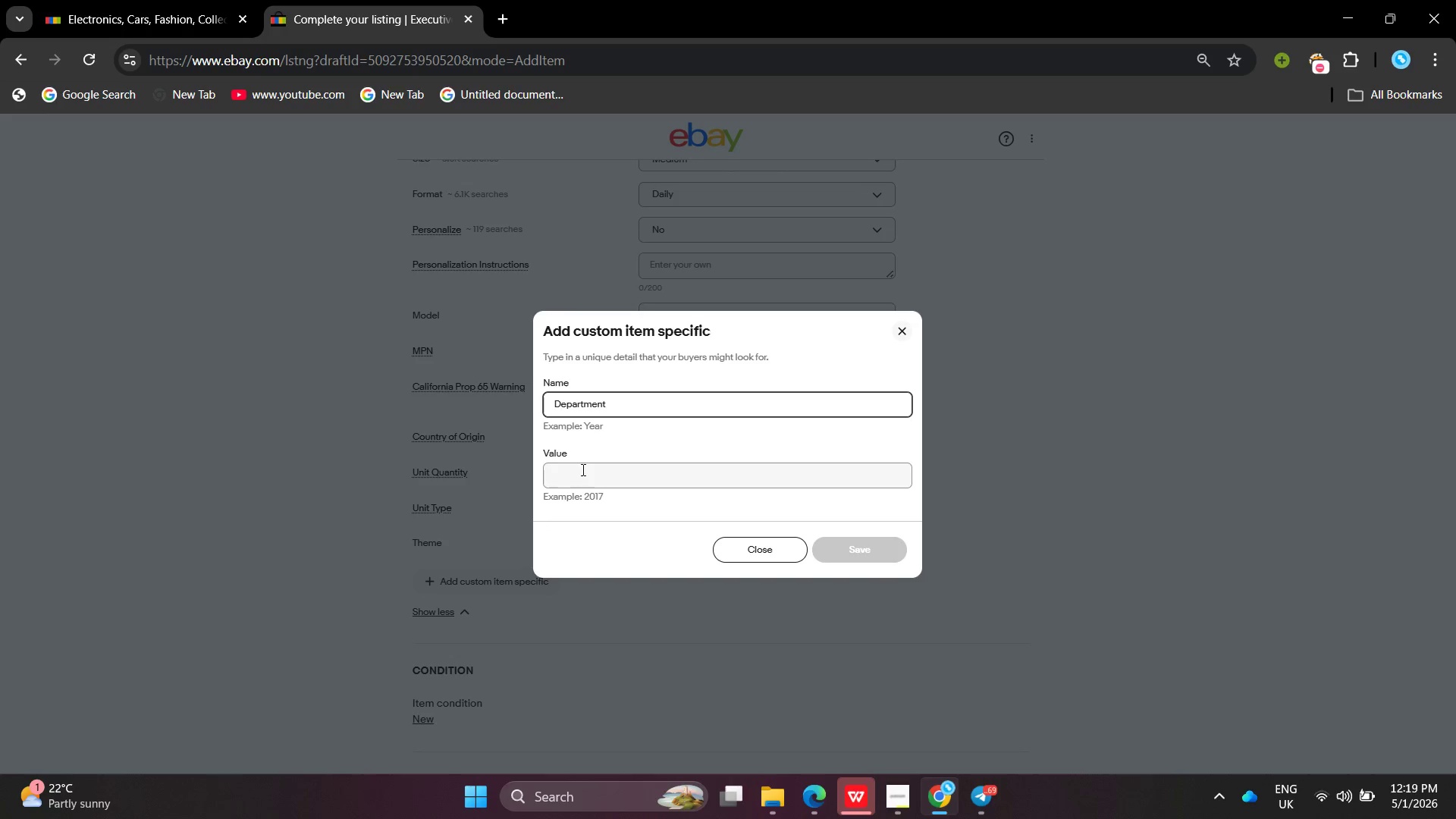 
left_click([582, 469])
 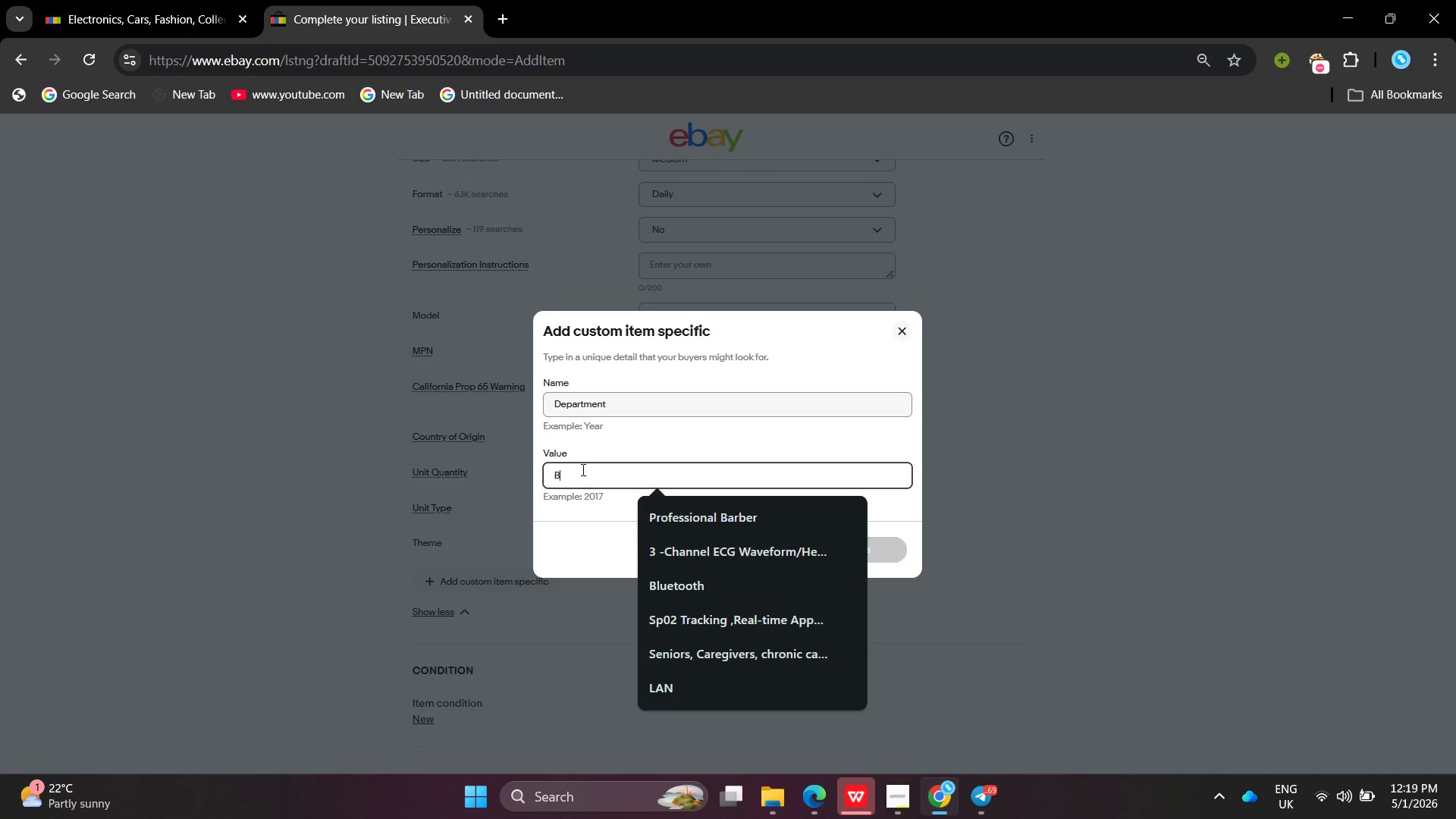 
type(Bussiness/ Professional Developmeny )
key(Backspace)
key(Backspace)
type(t )
 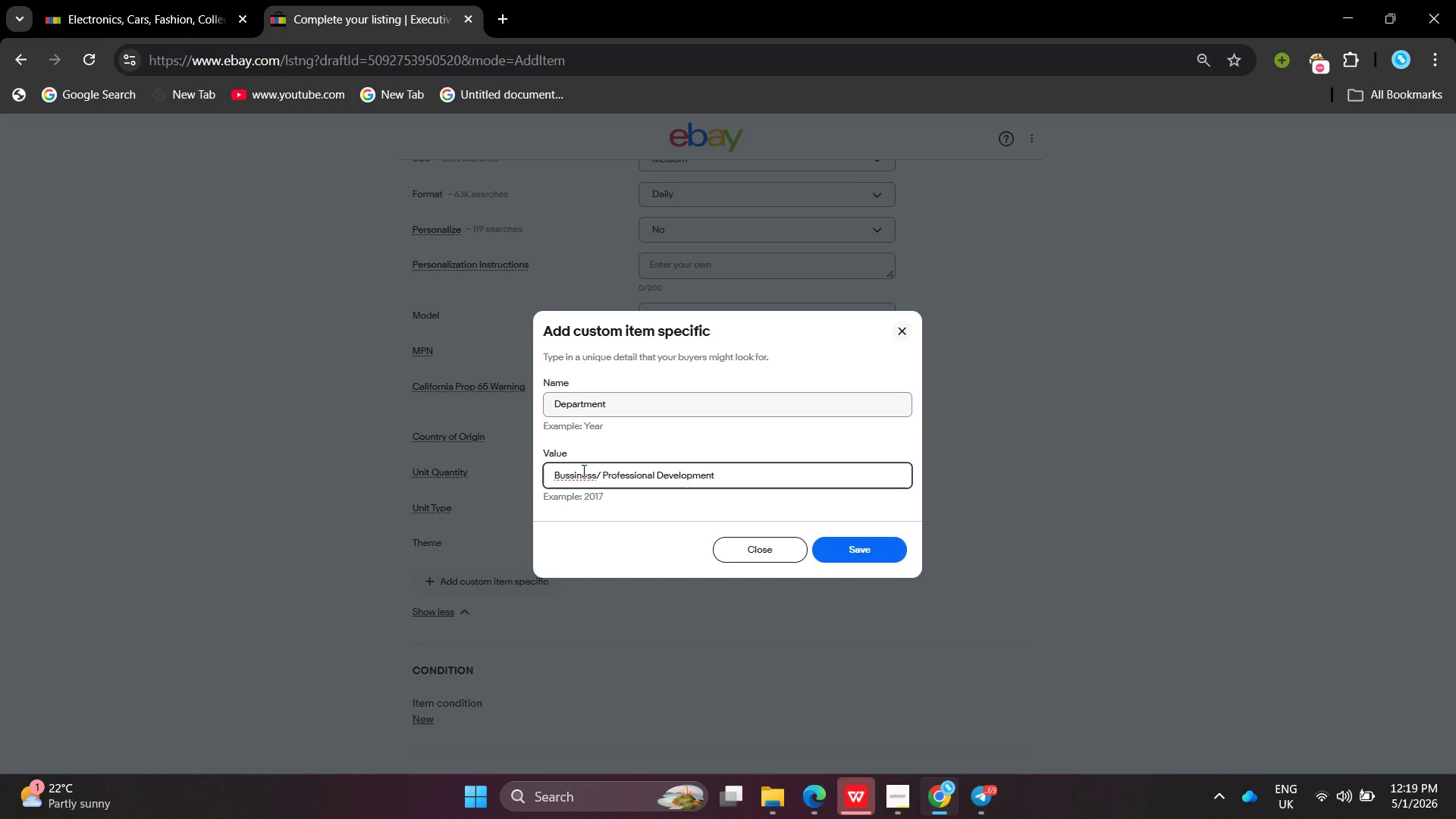 
left_click([576, 471])
 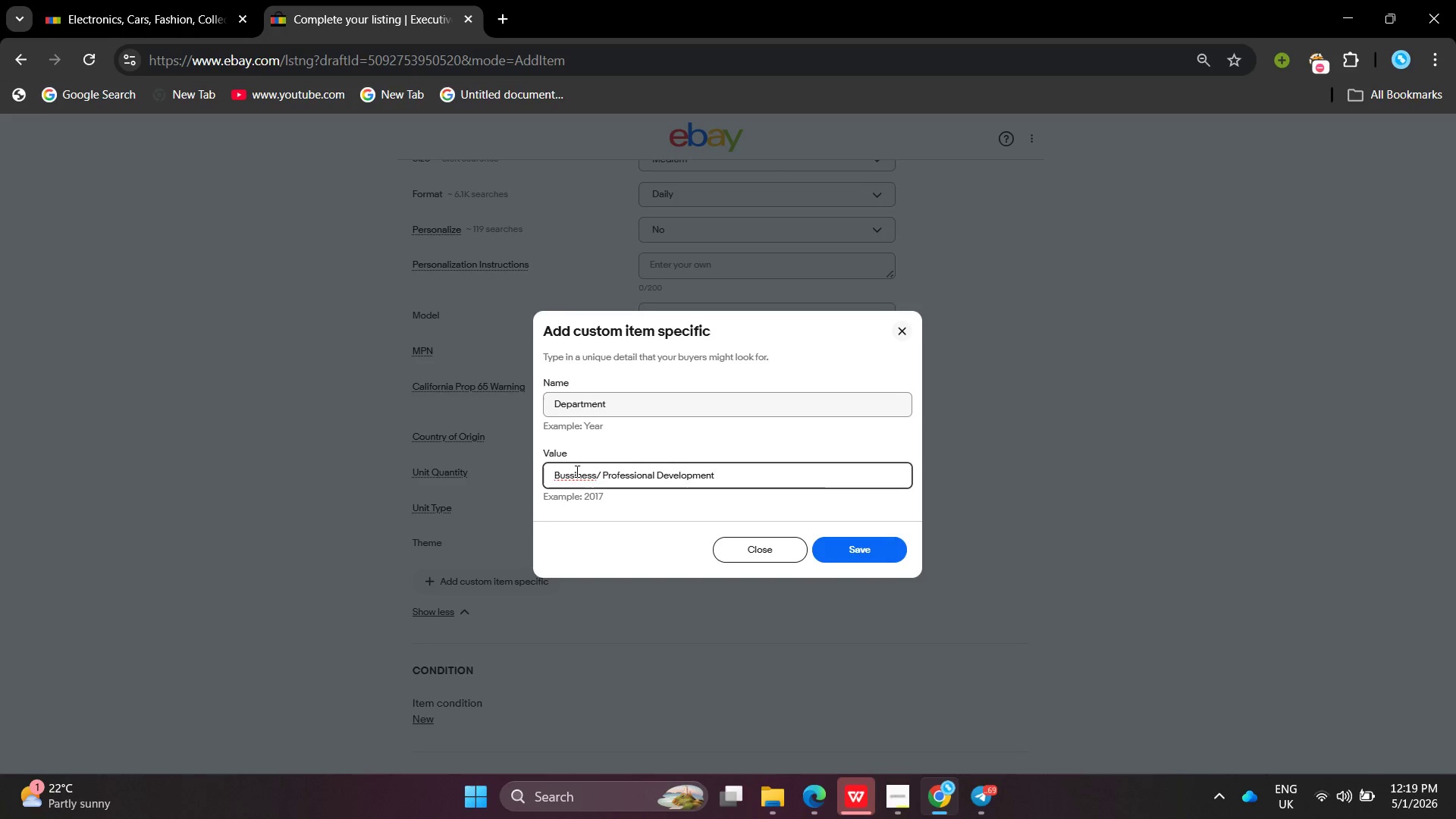 
key(Backspace)
 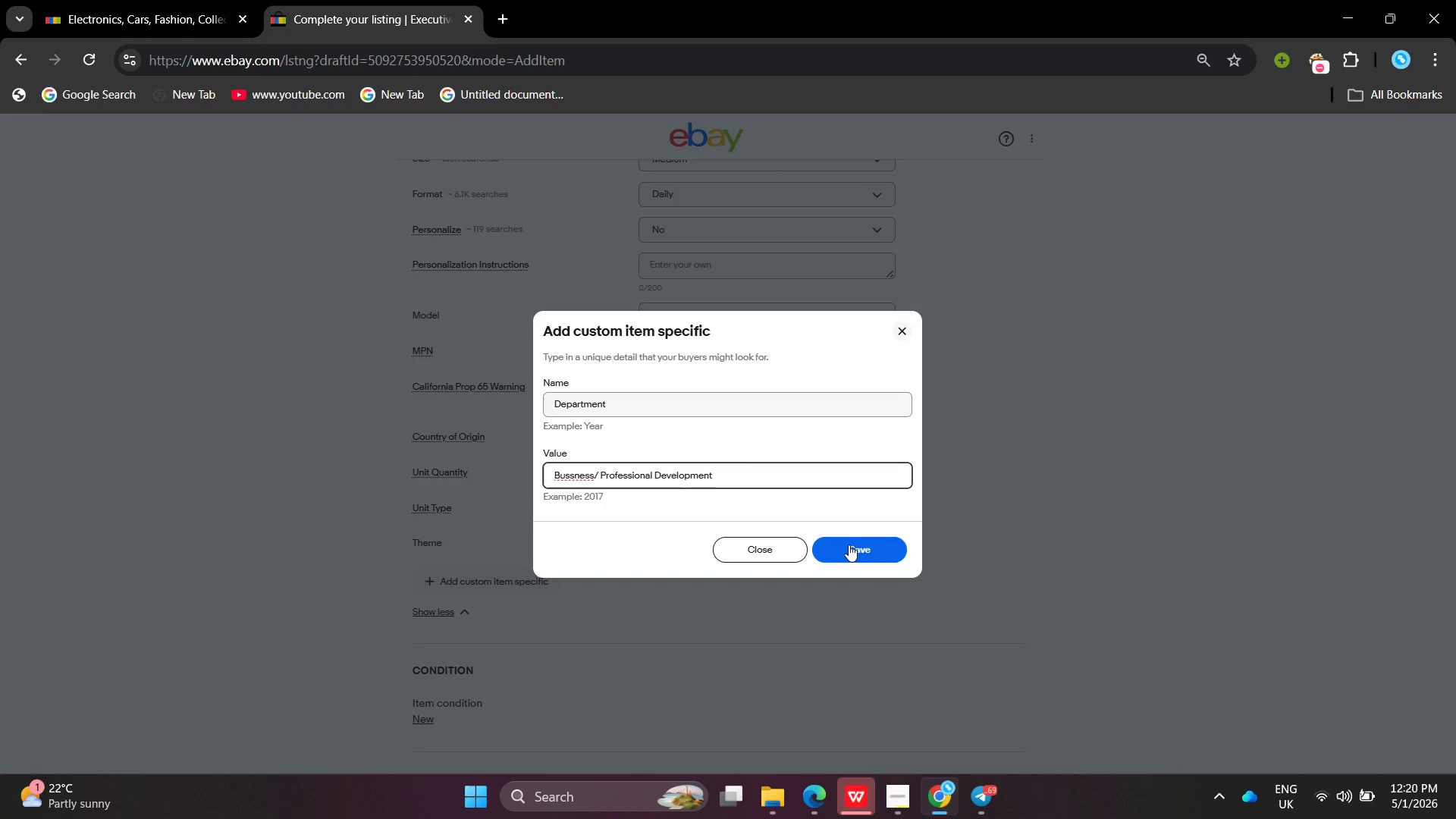 
left_click([849, 544])
 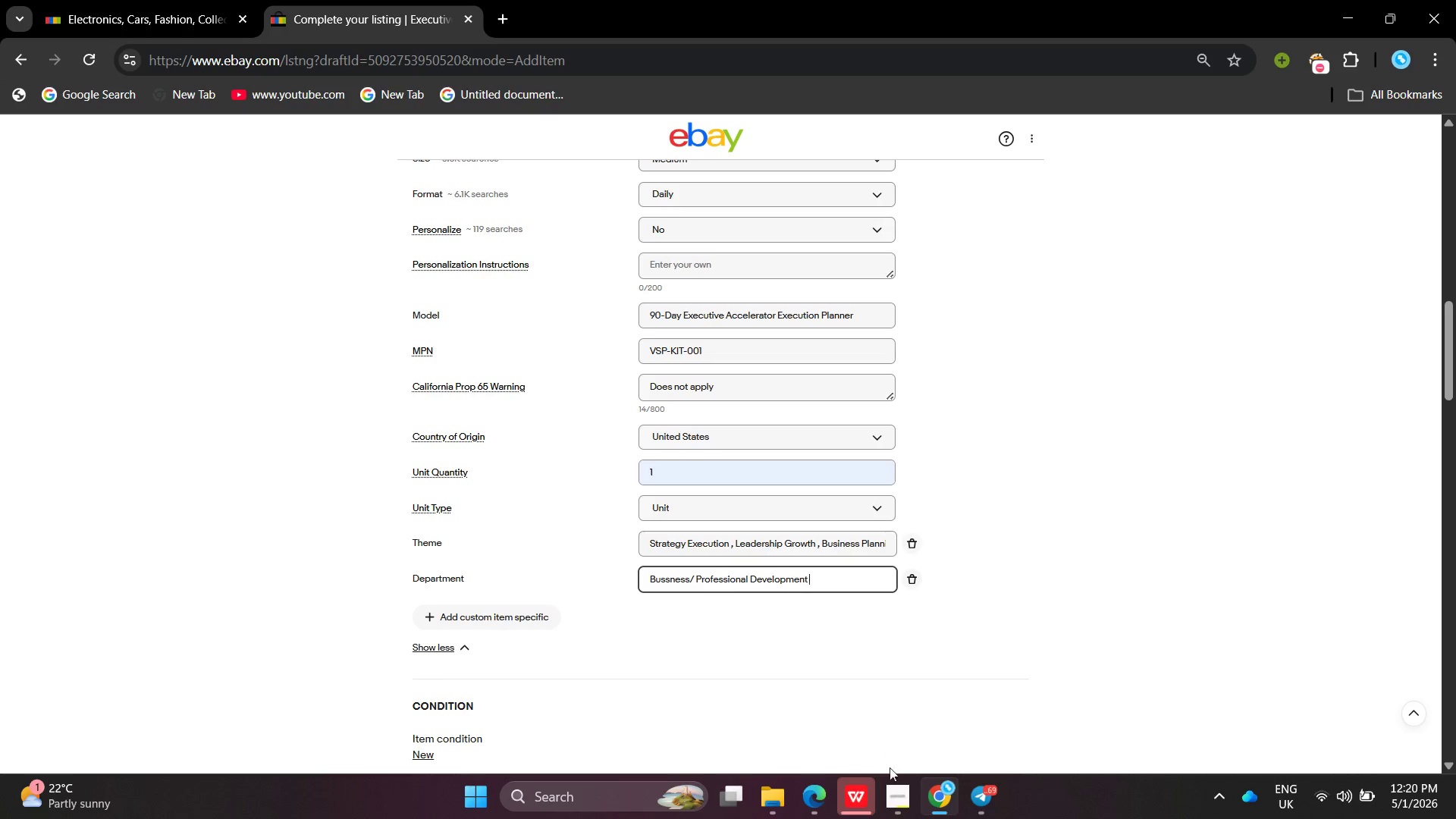 
left_click([893, 796])